 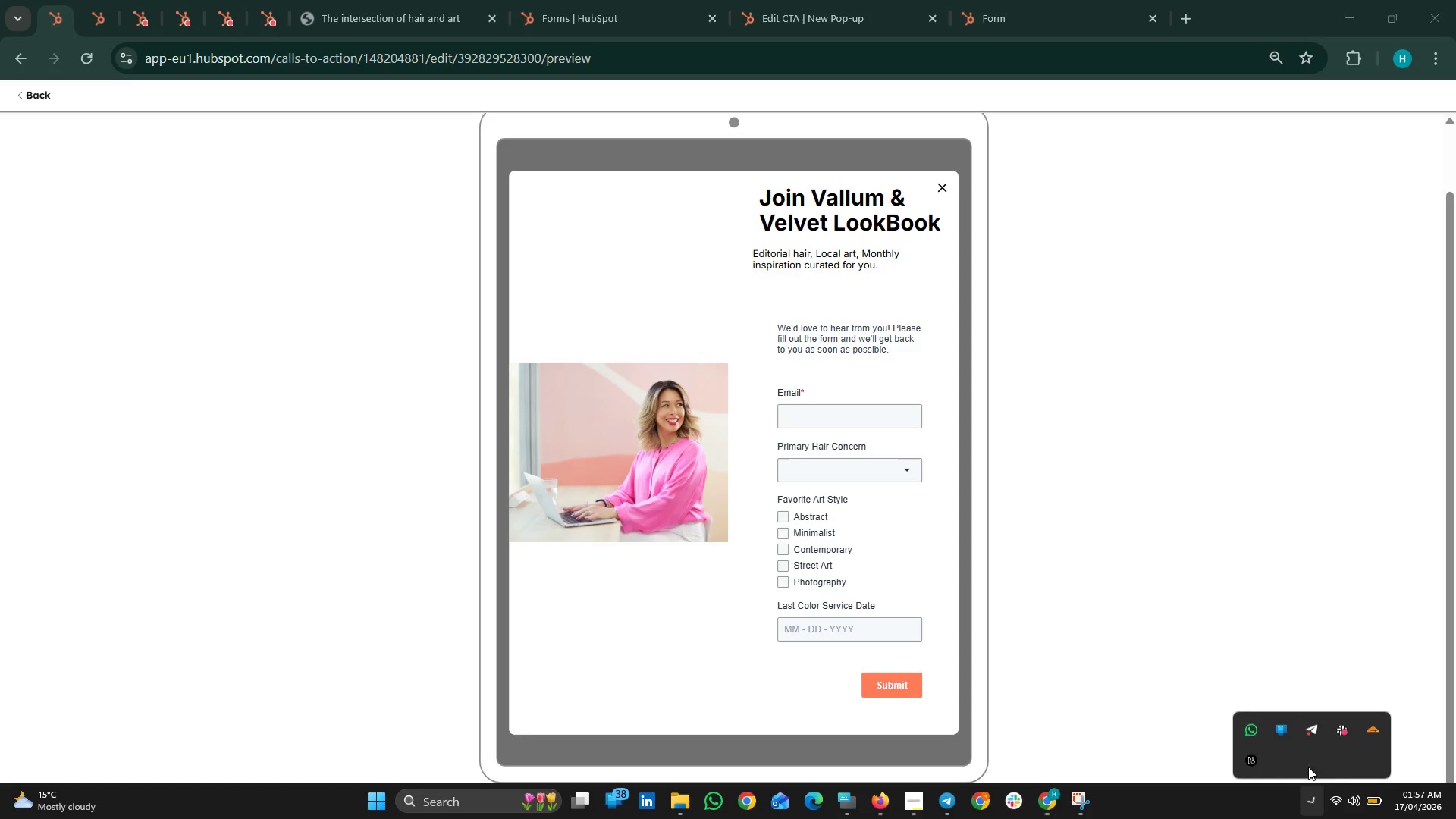 
left_click([1307, 710])
 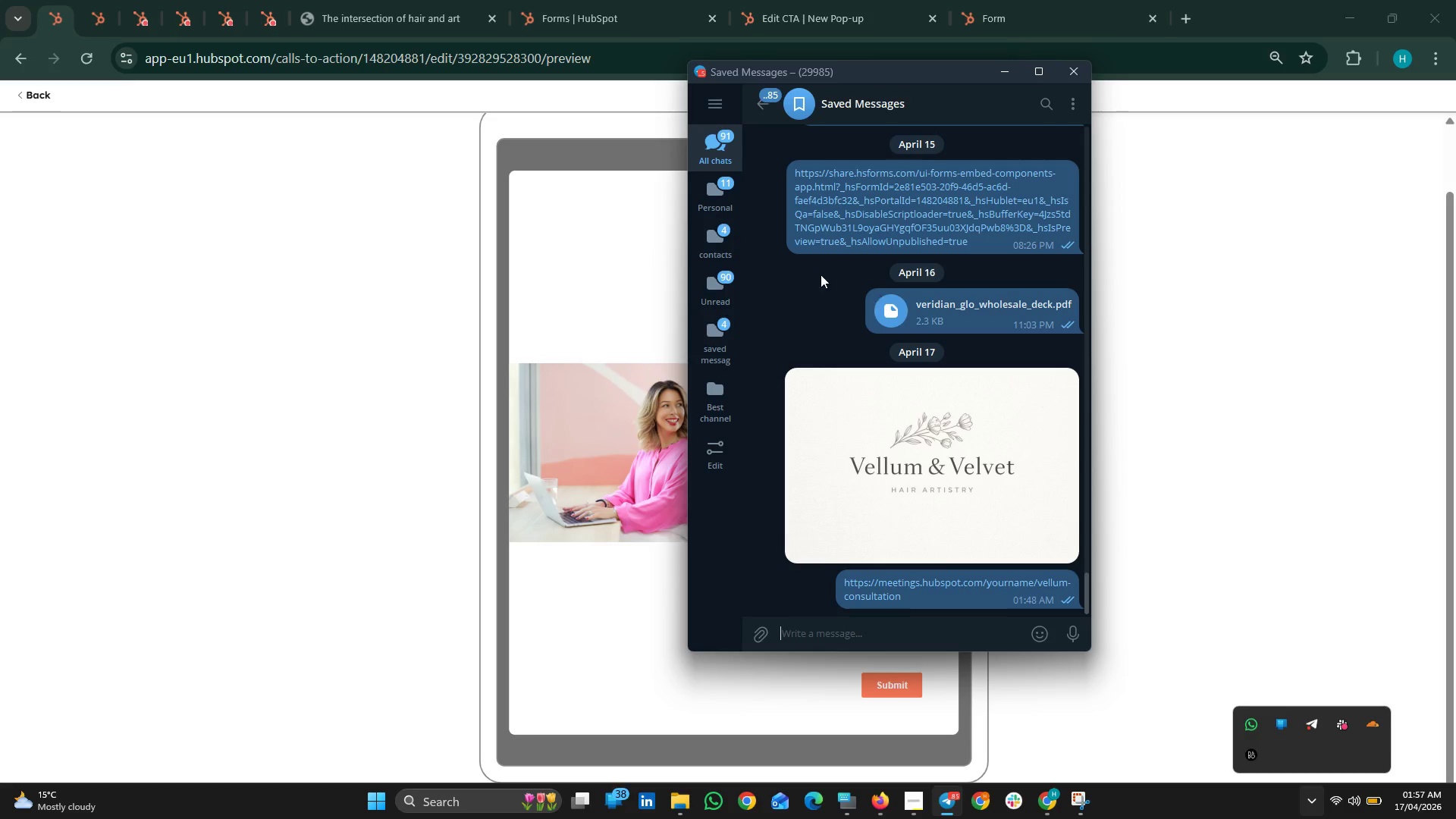 
left_click([707, 210])
 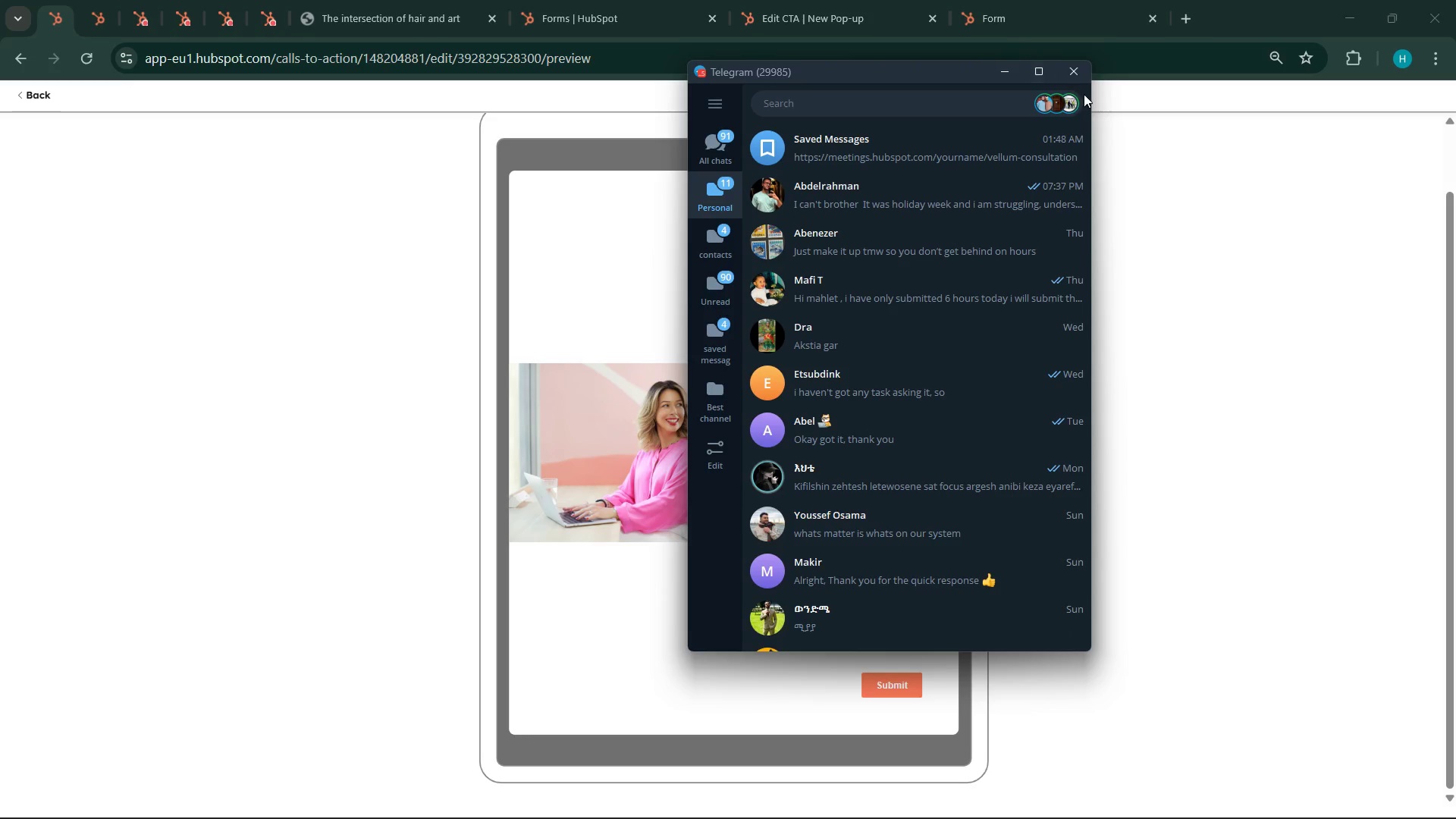 
left_click([1061, 71])
 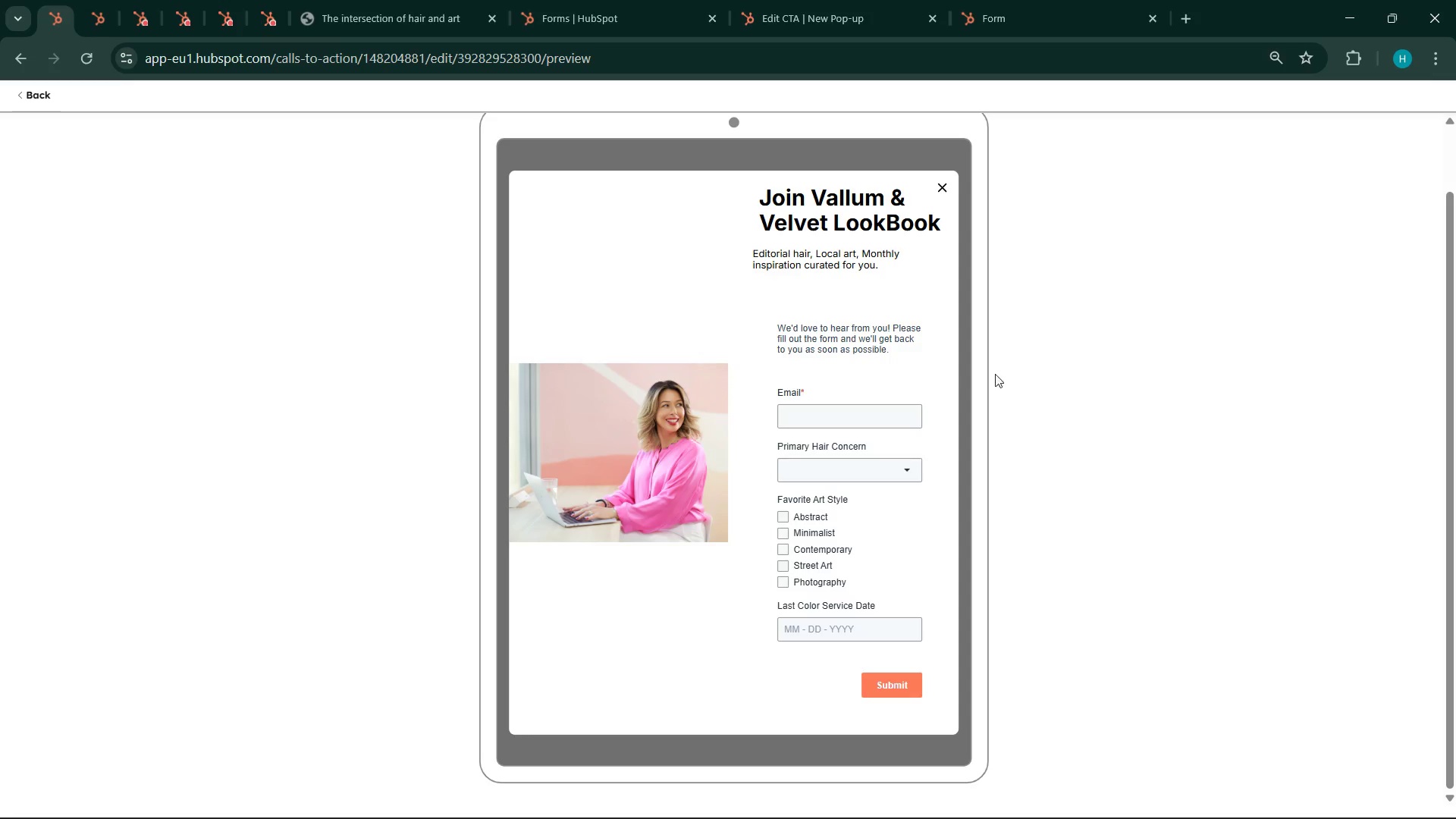 
mouse_move([465, 9])
 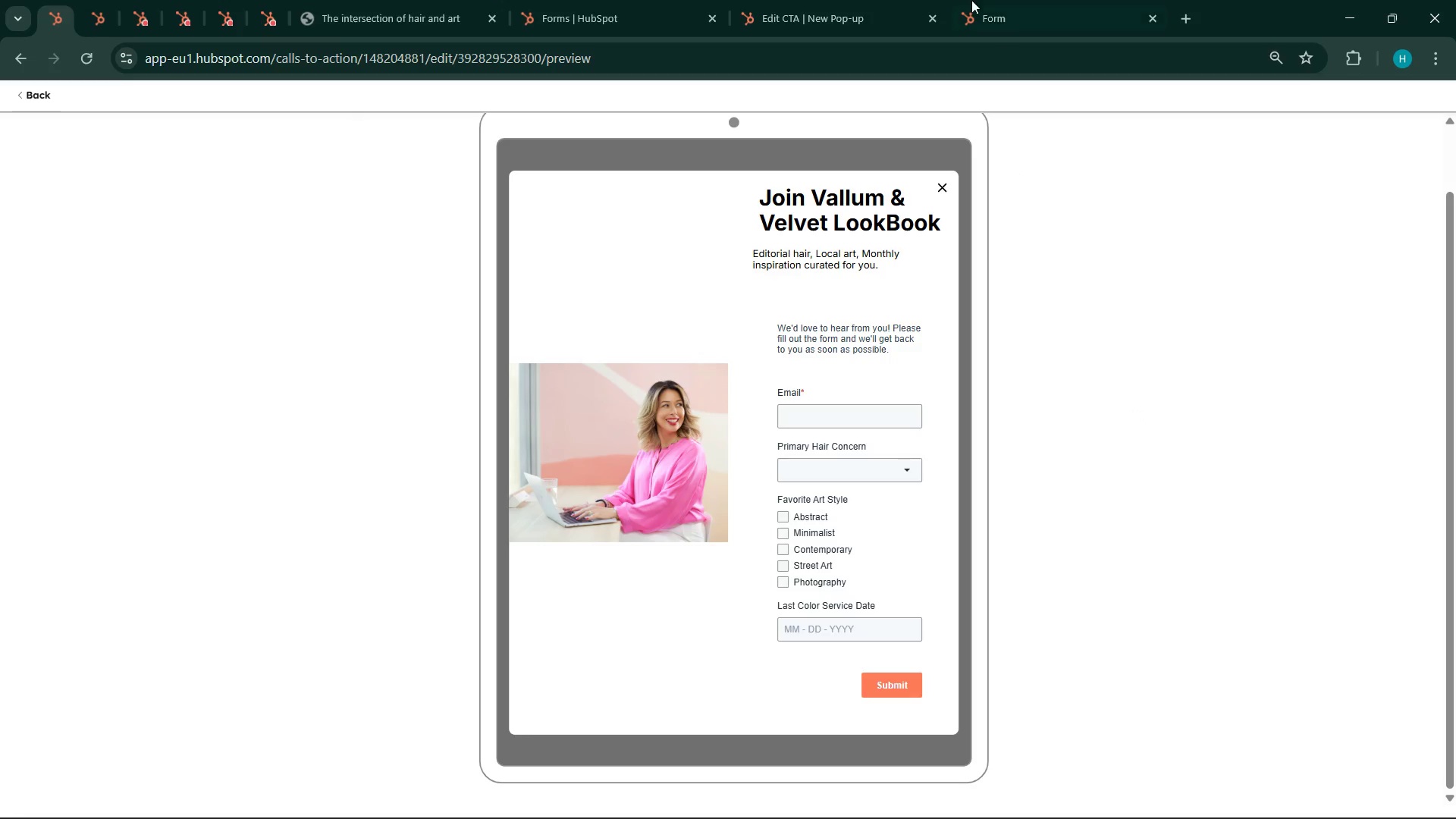 
wait(5.29)
 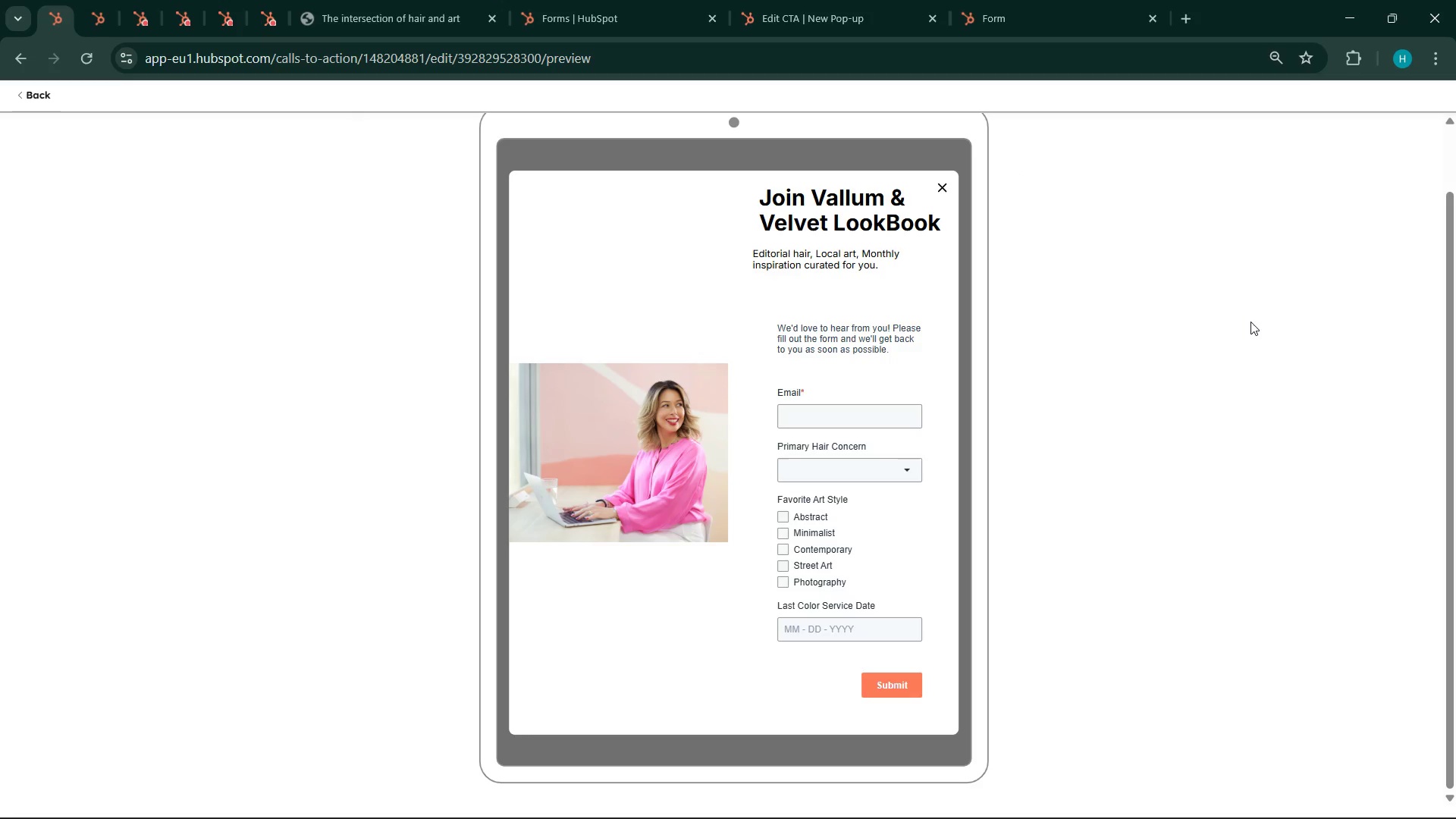 
left_click([367, 0])
 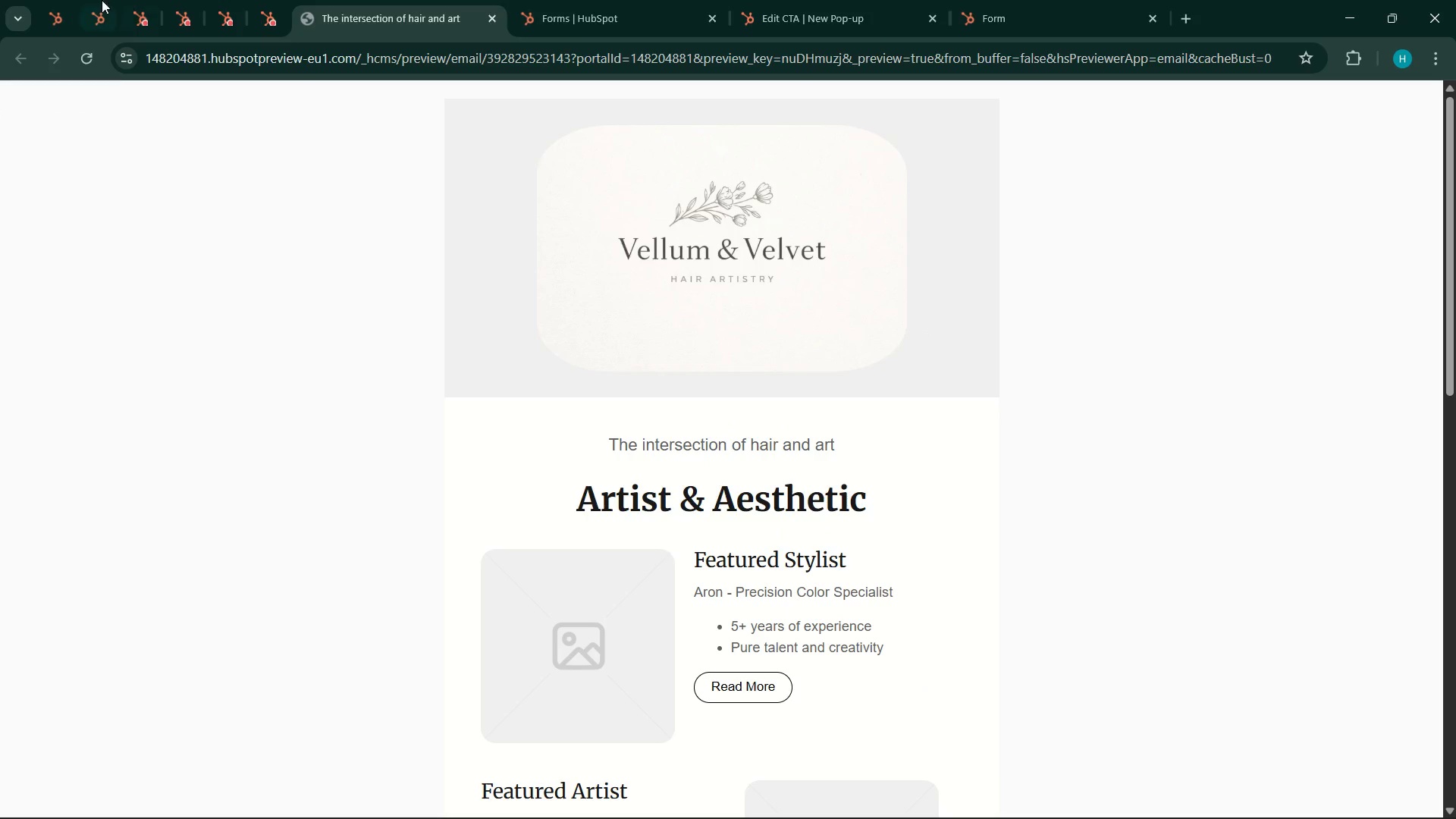 
left_click([77, 0])
 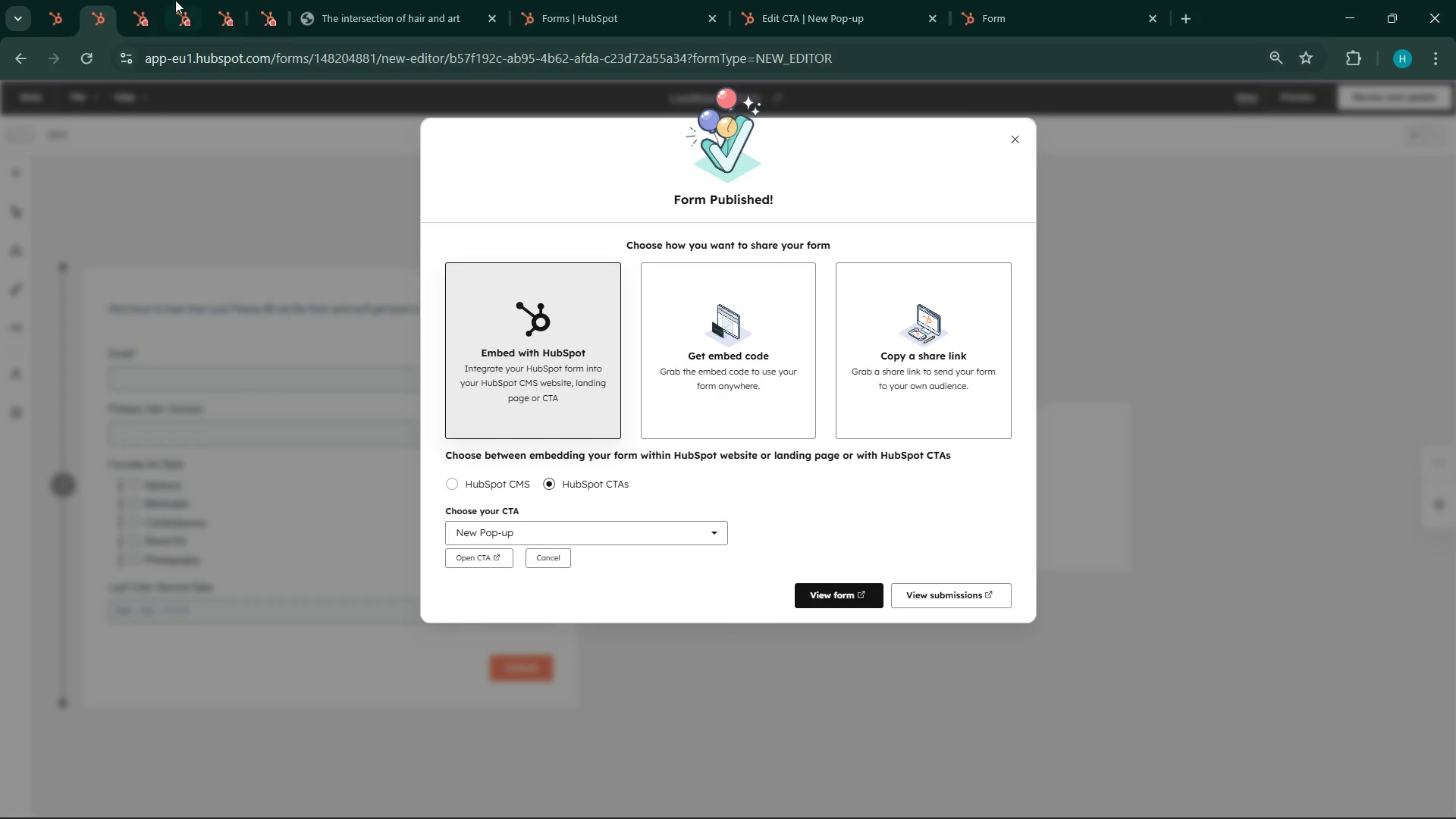 
left_click([140, 0])
 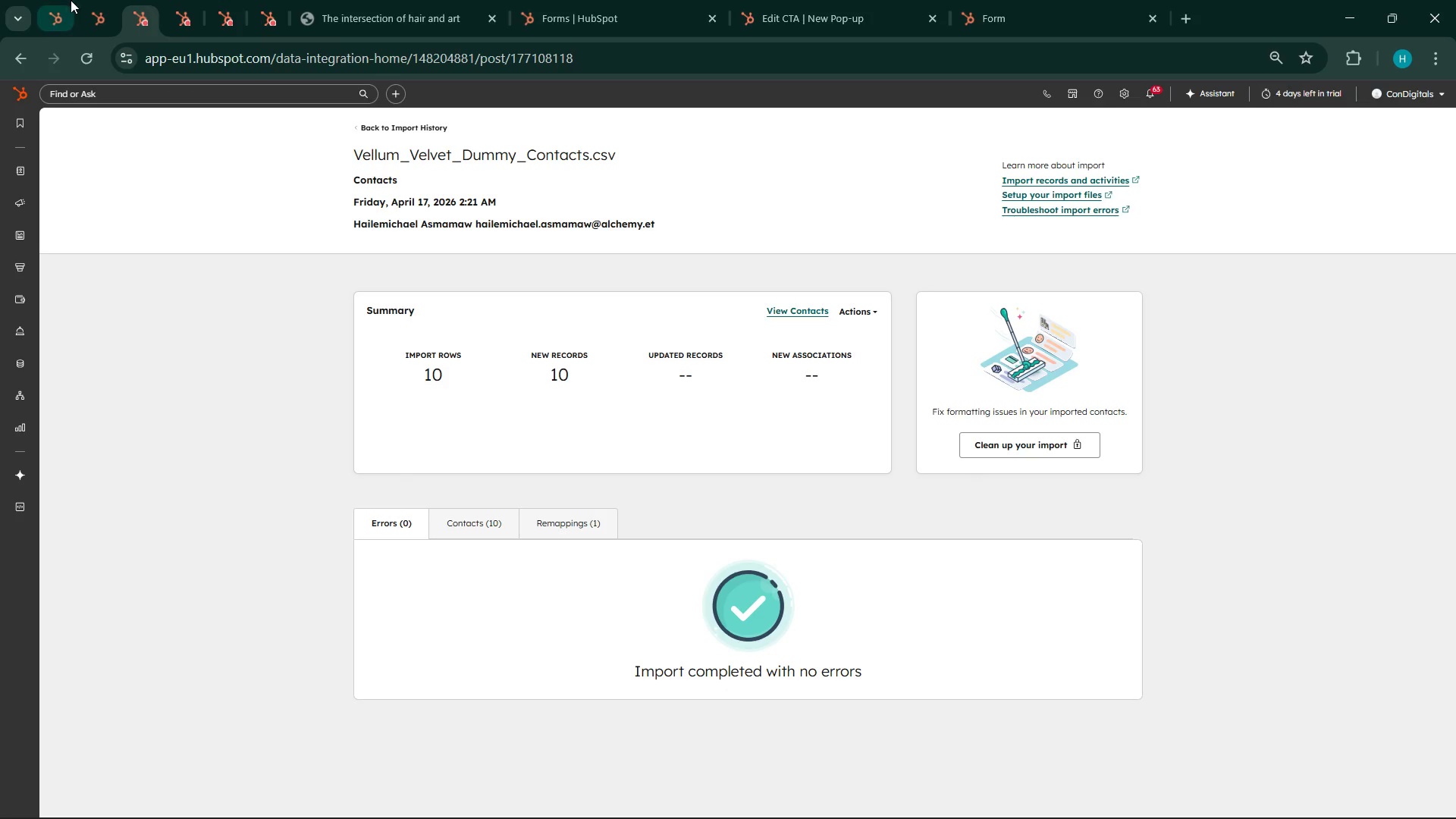 
left_click([71, 0])
 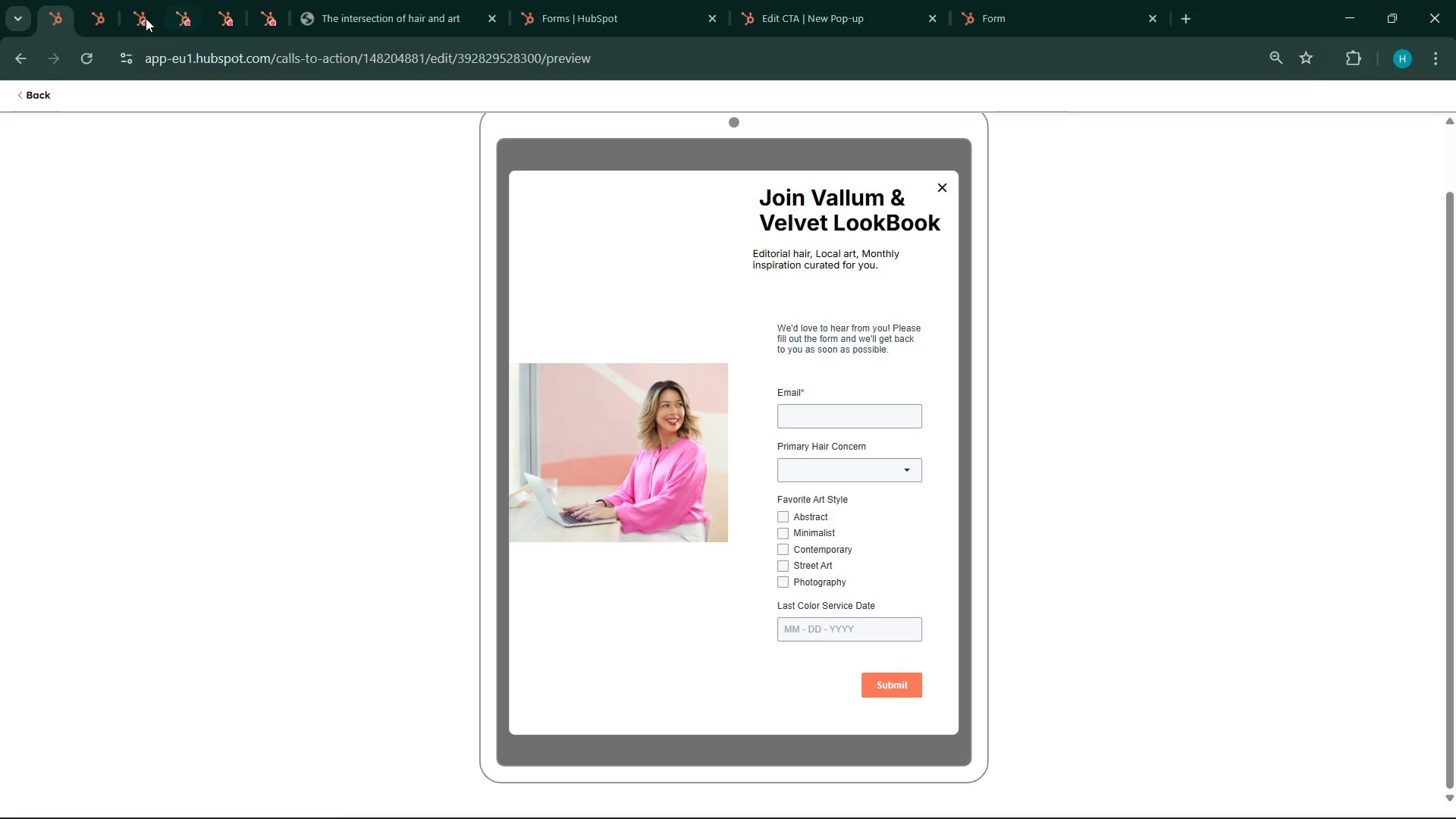 
left_click([99, 0])
 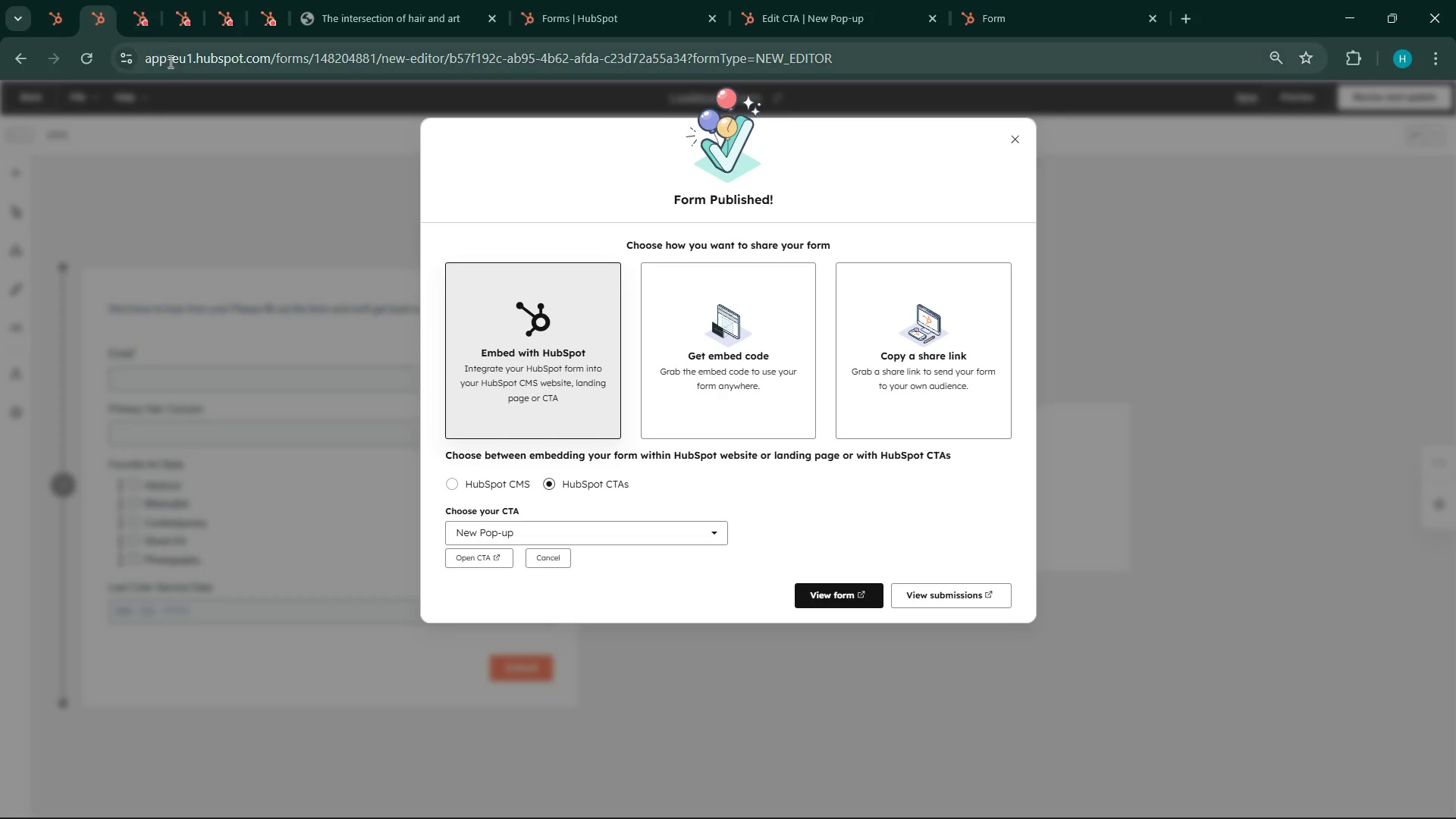 
left_click([138, 0])
 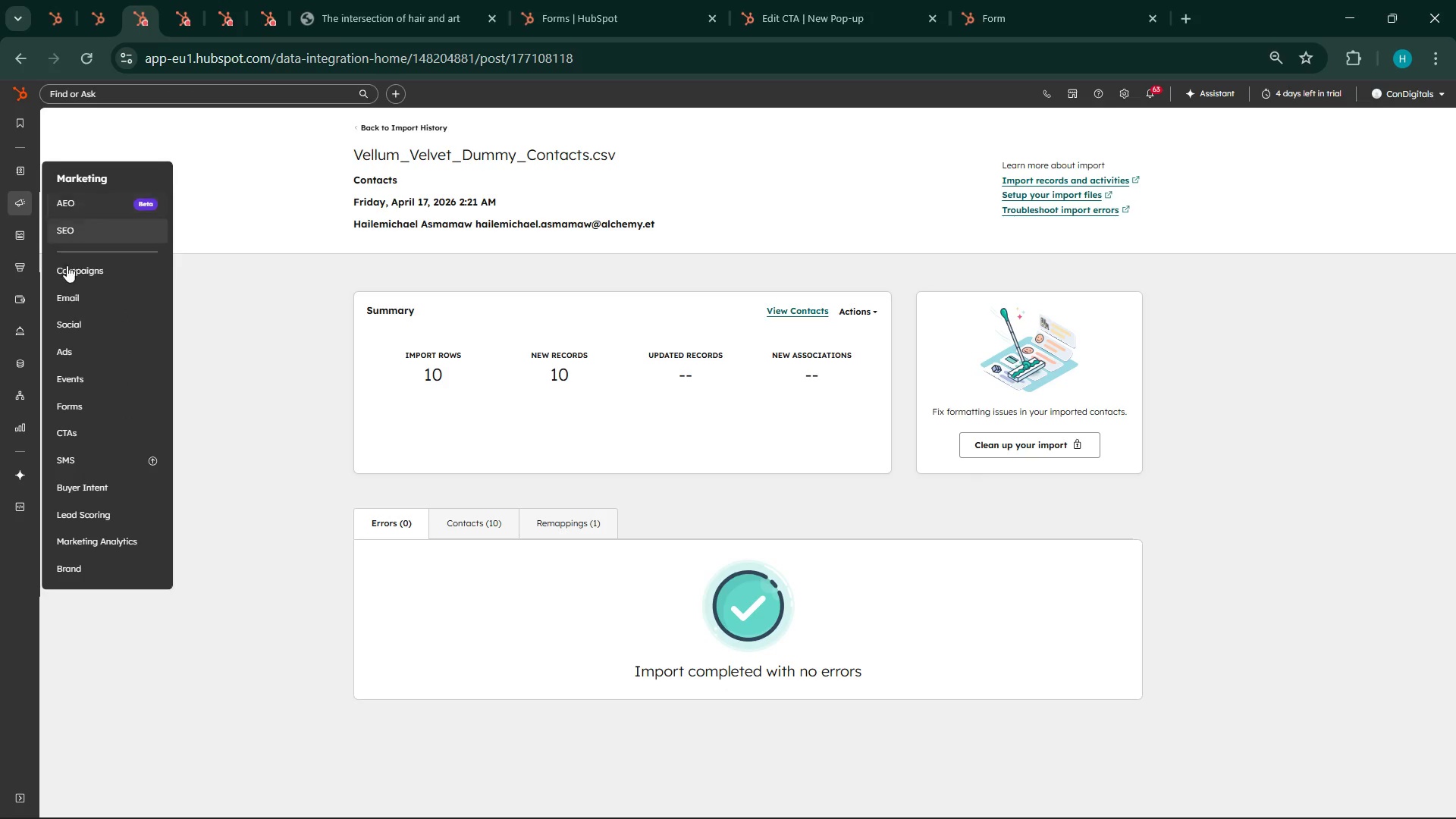 
left_click([78, 307])
 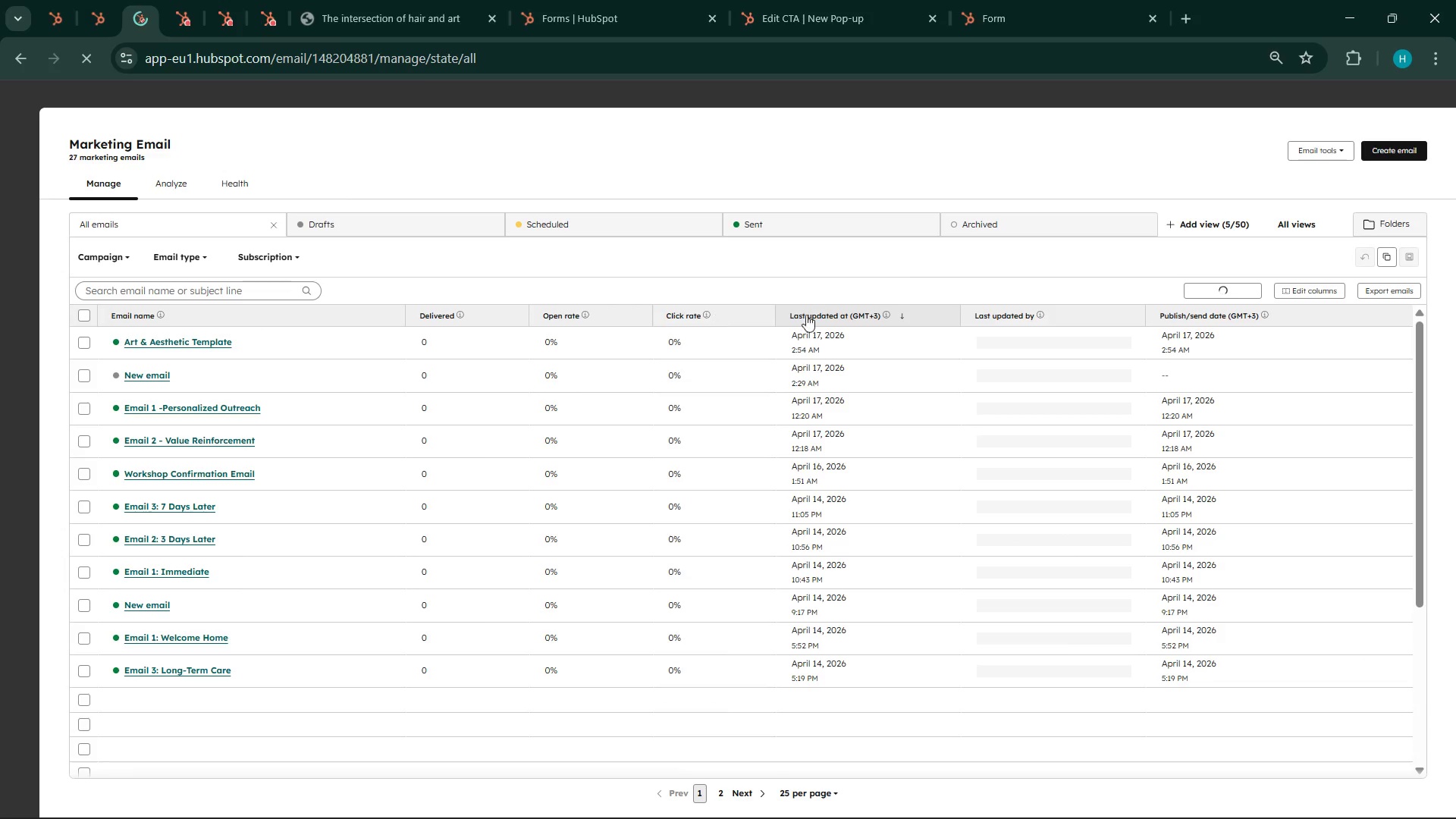 
wait(6.59)
 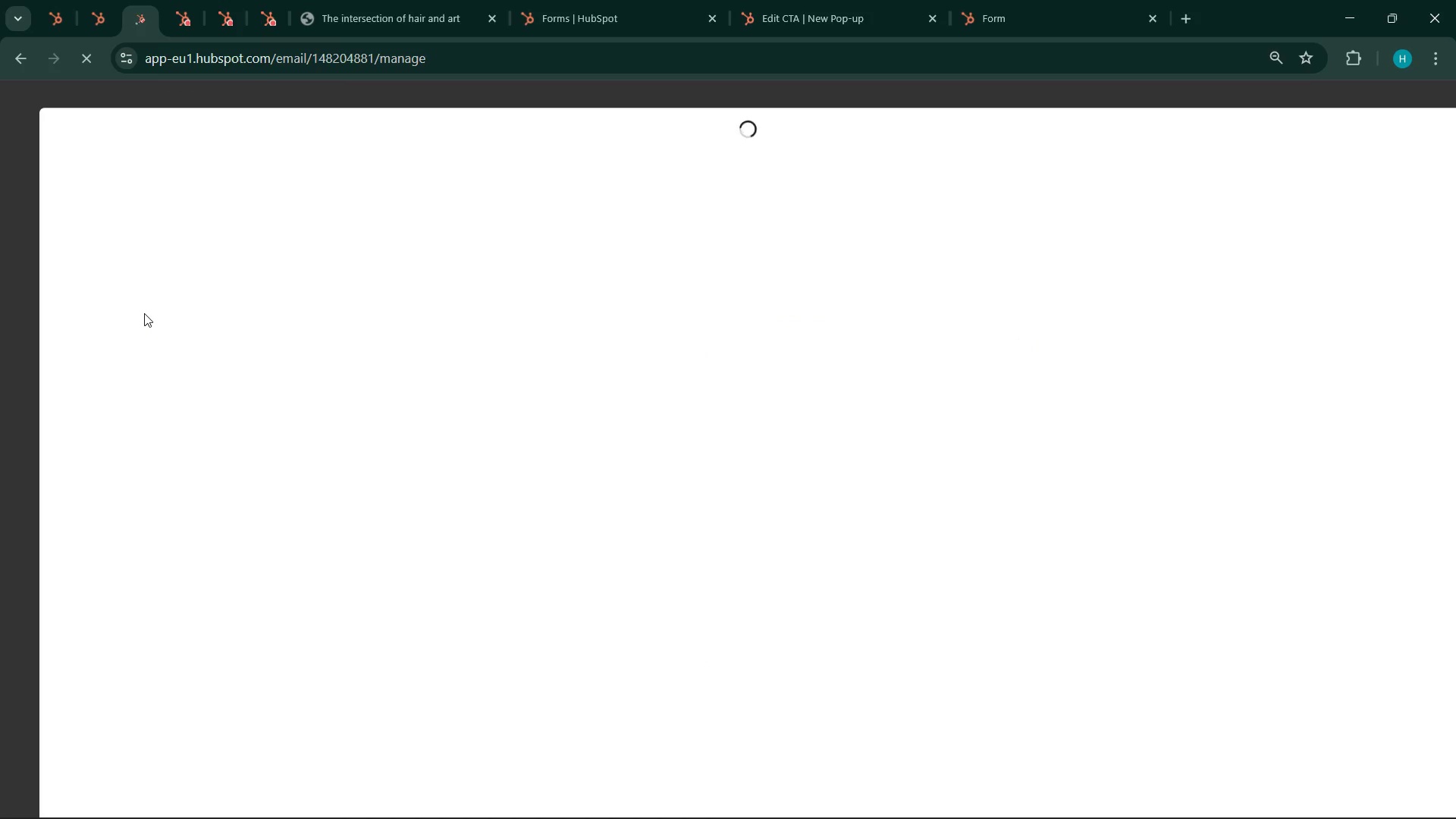 
left_click([1389, 149])
 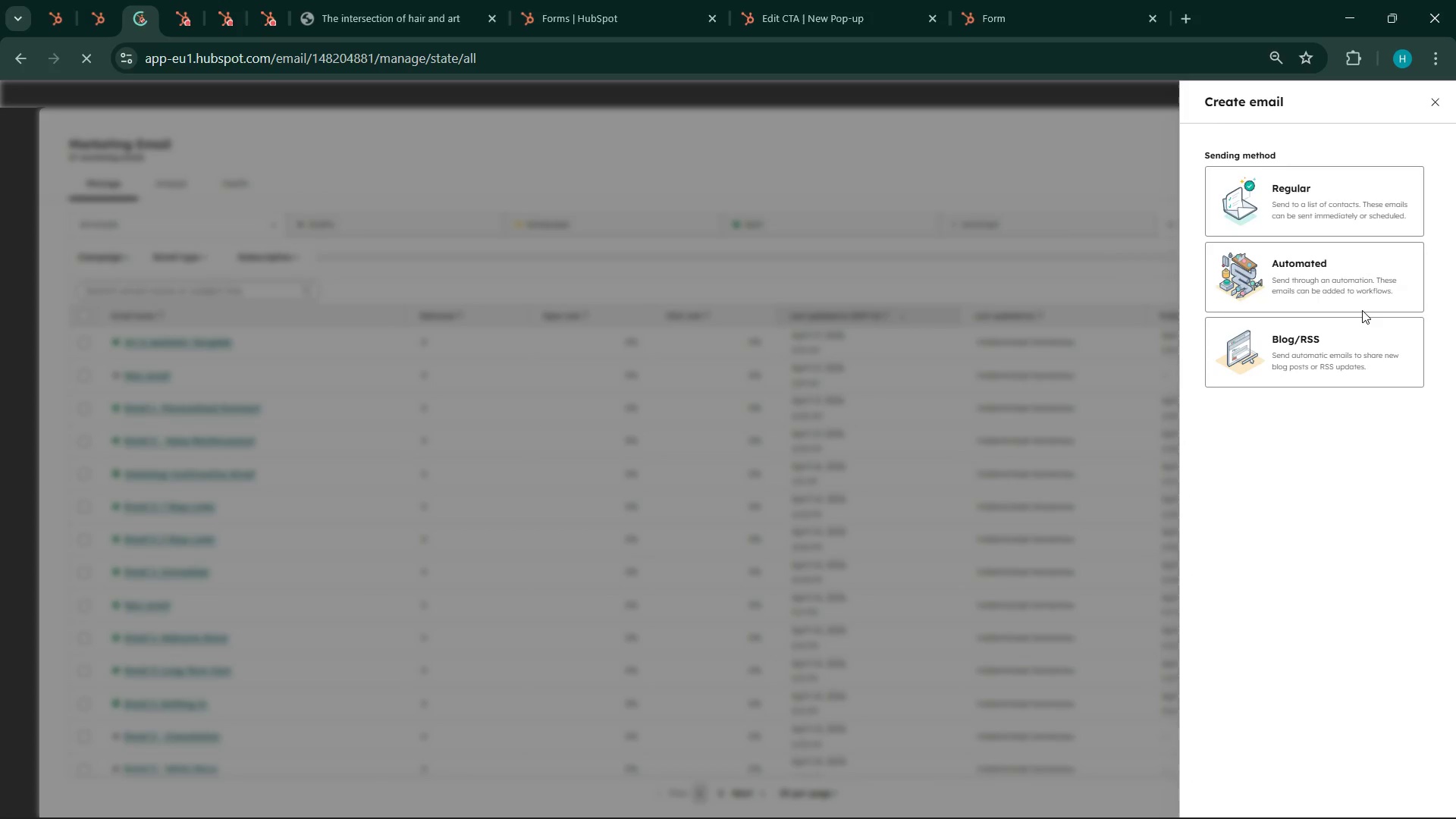 
left_click([1313, 281])
 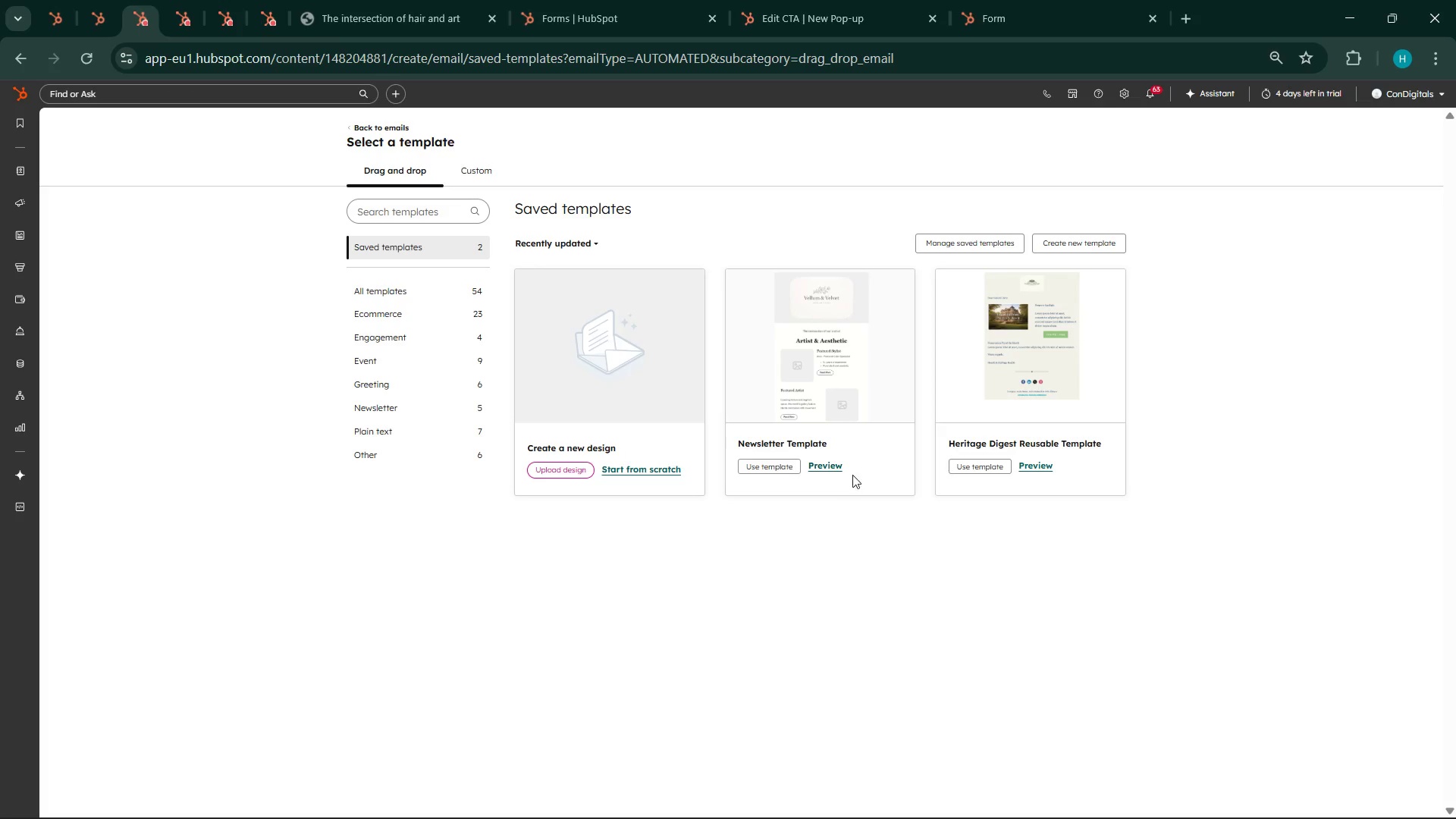 
wait(6.89)
 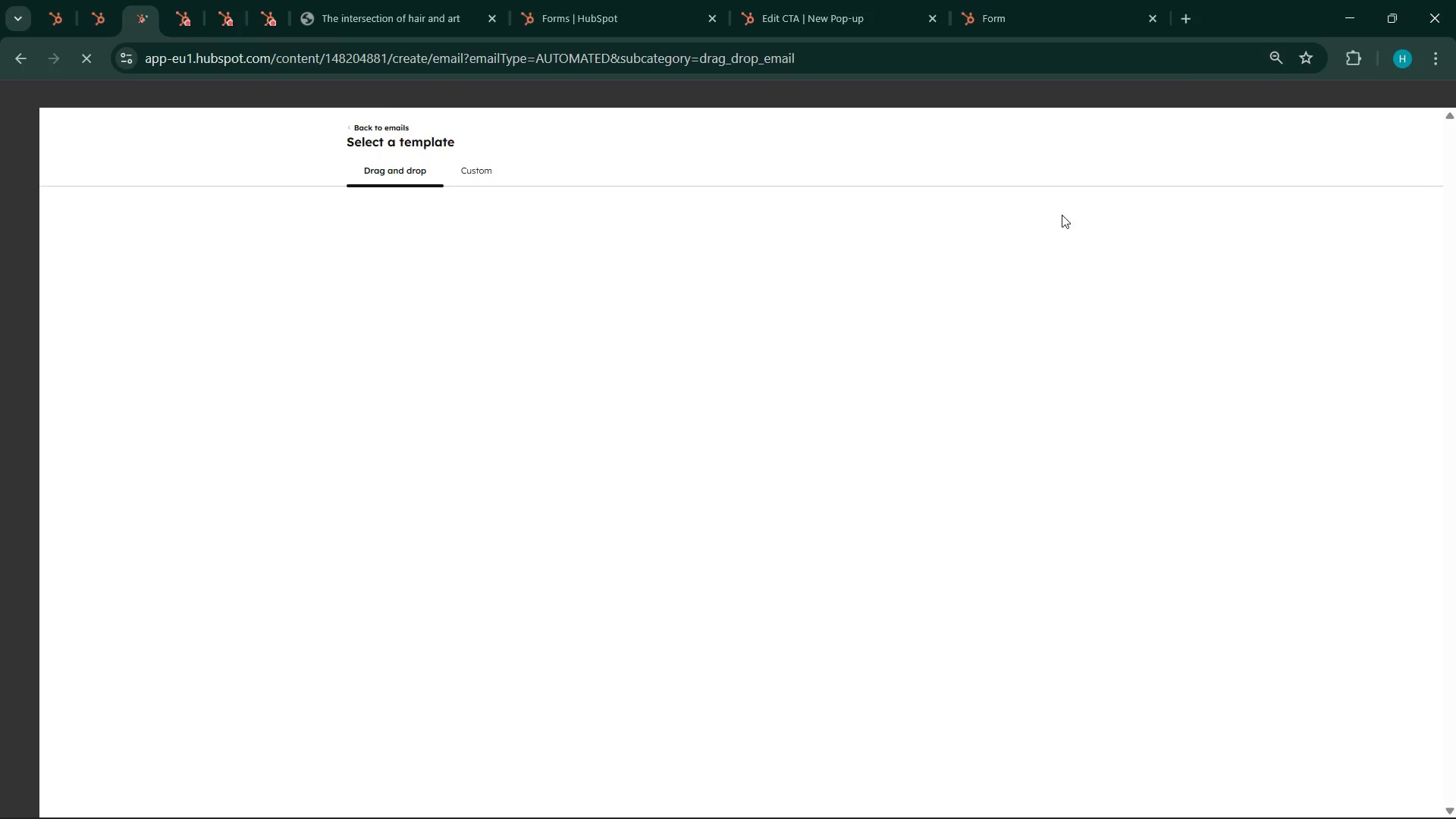 
left_click([820, 466])
 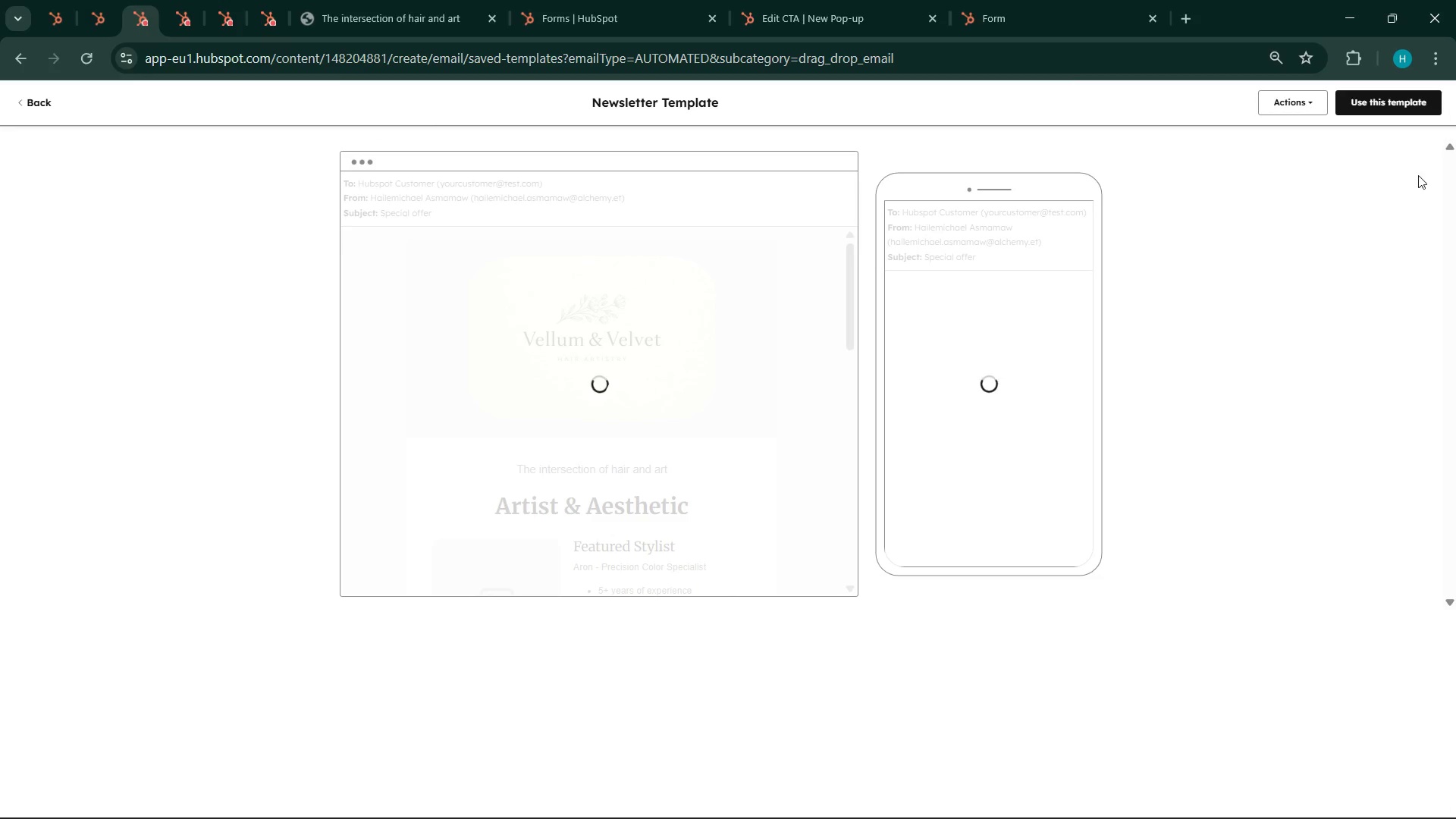 
left_click([1326, 109])
 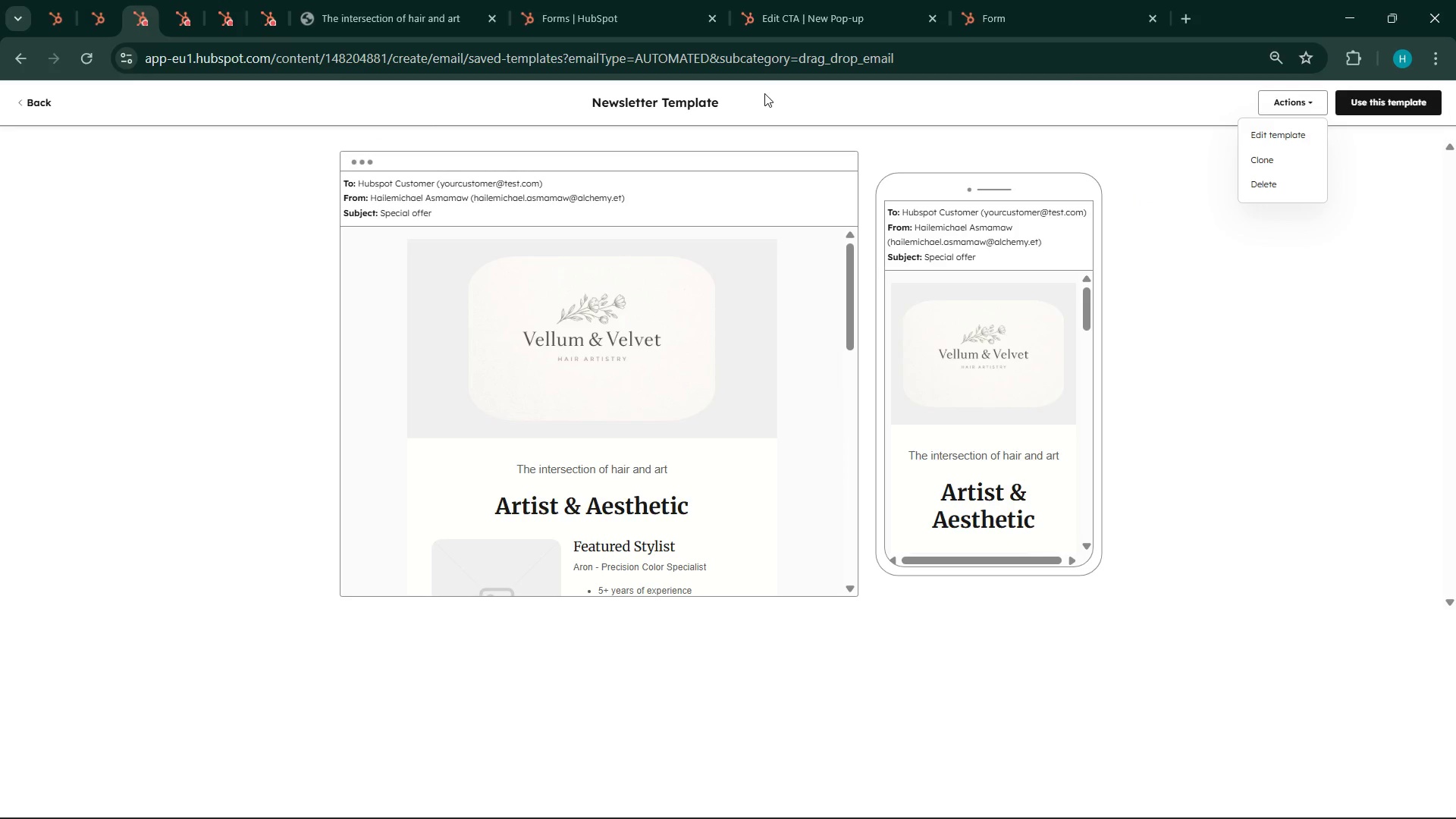 
left_click([364, 0])
 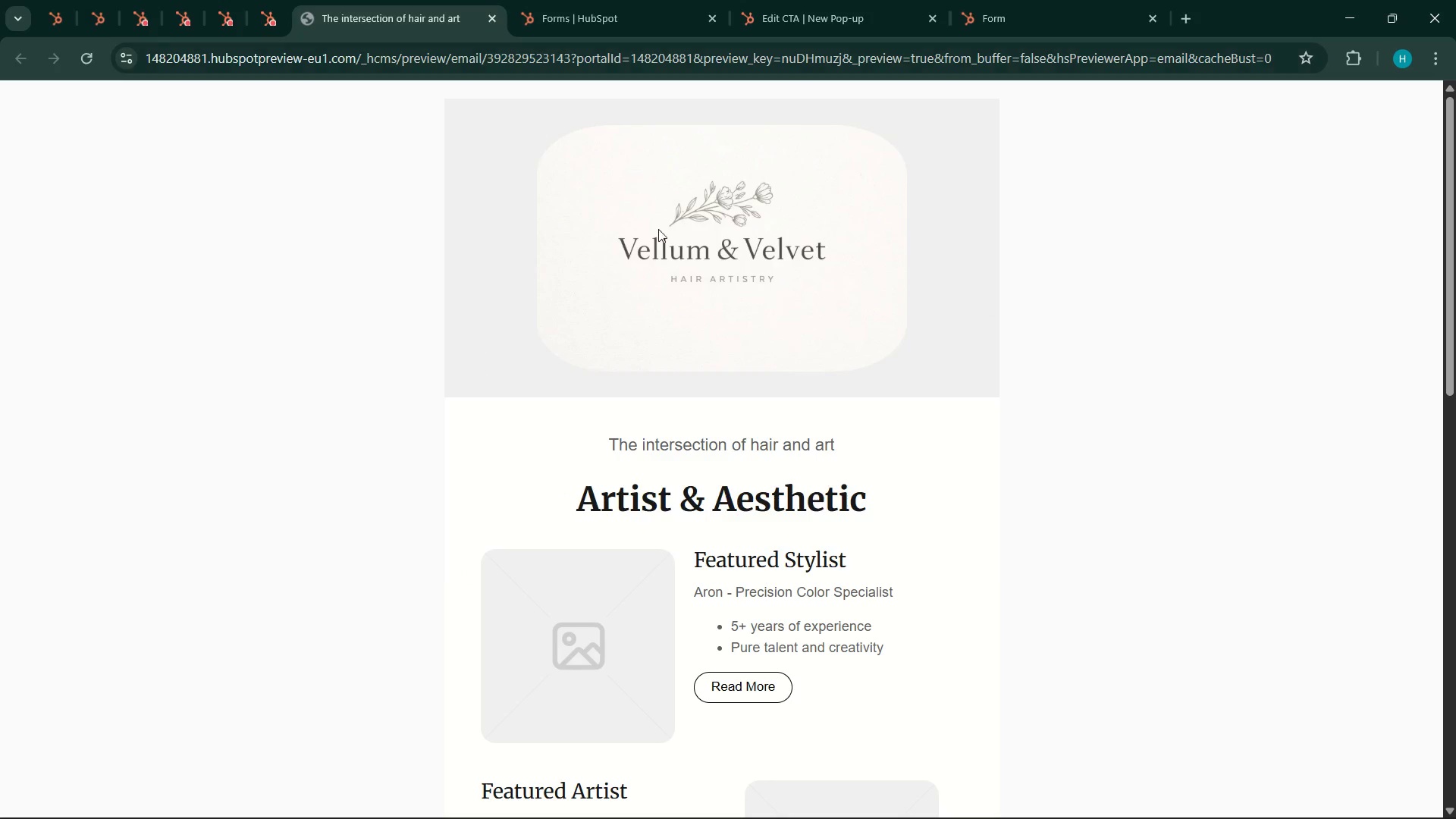 
scroll: coordinate [717, 331], scroll_direction: down, amount: 27.0
 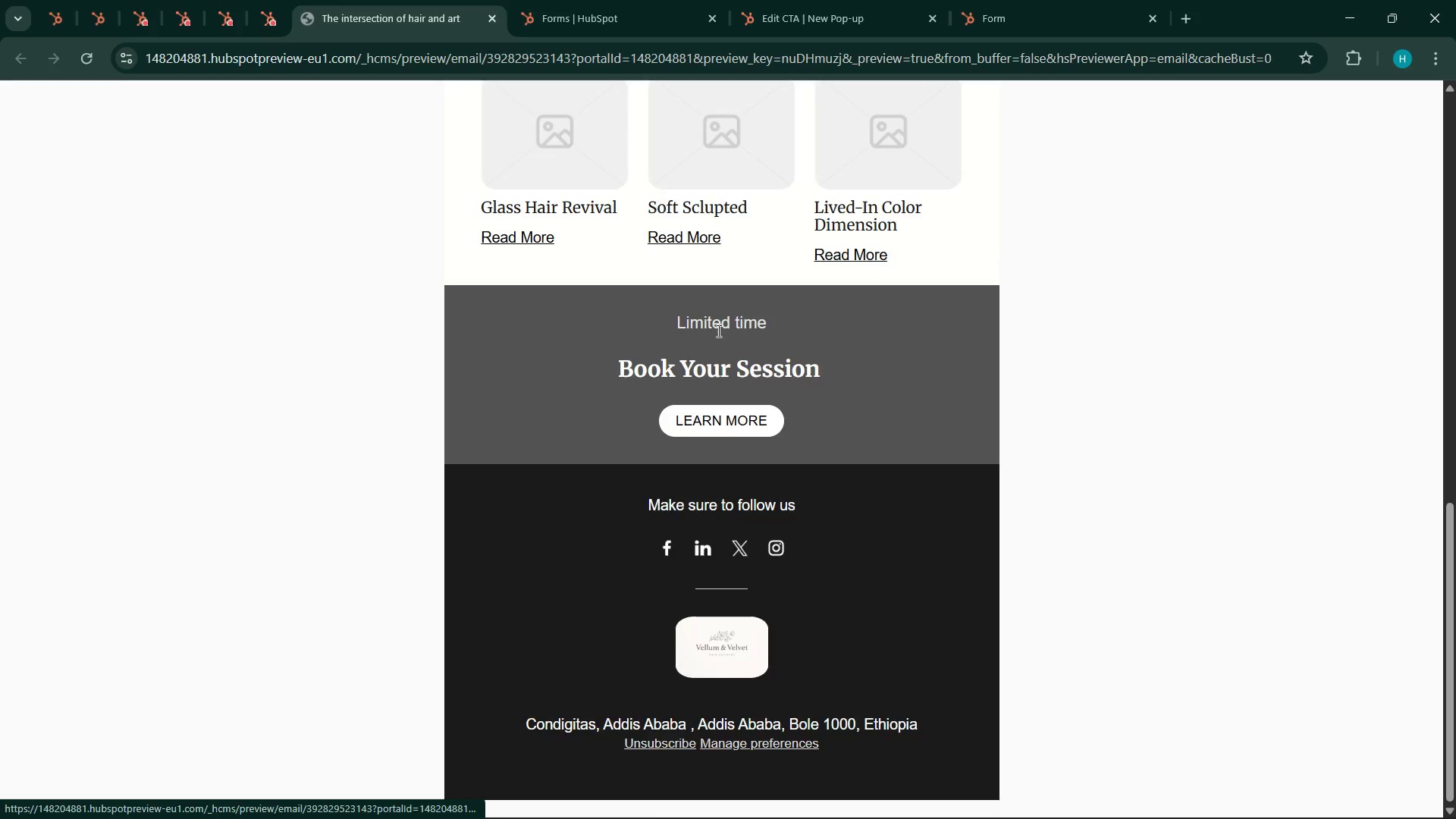 
scroll: coordinate [717, 331], scroll_direction: up, amount: 6.0
 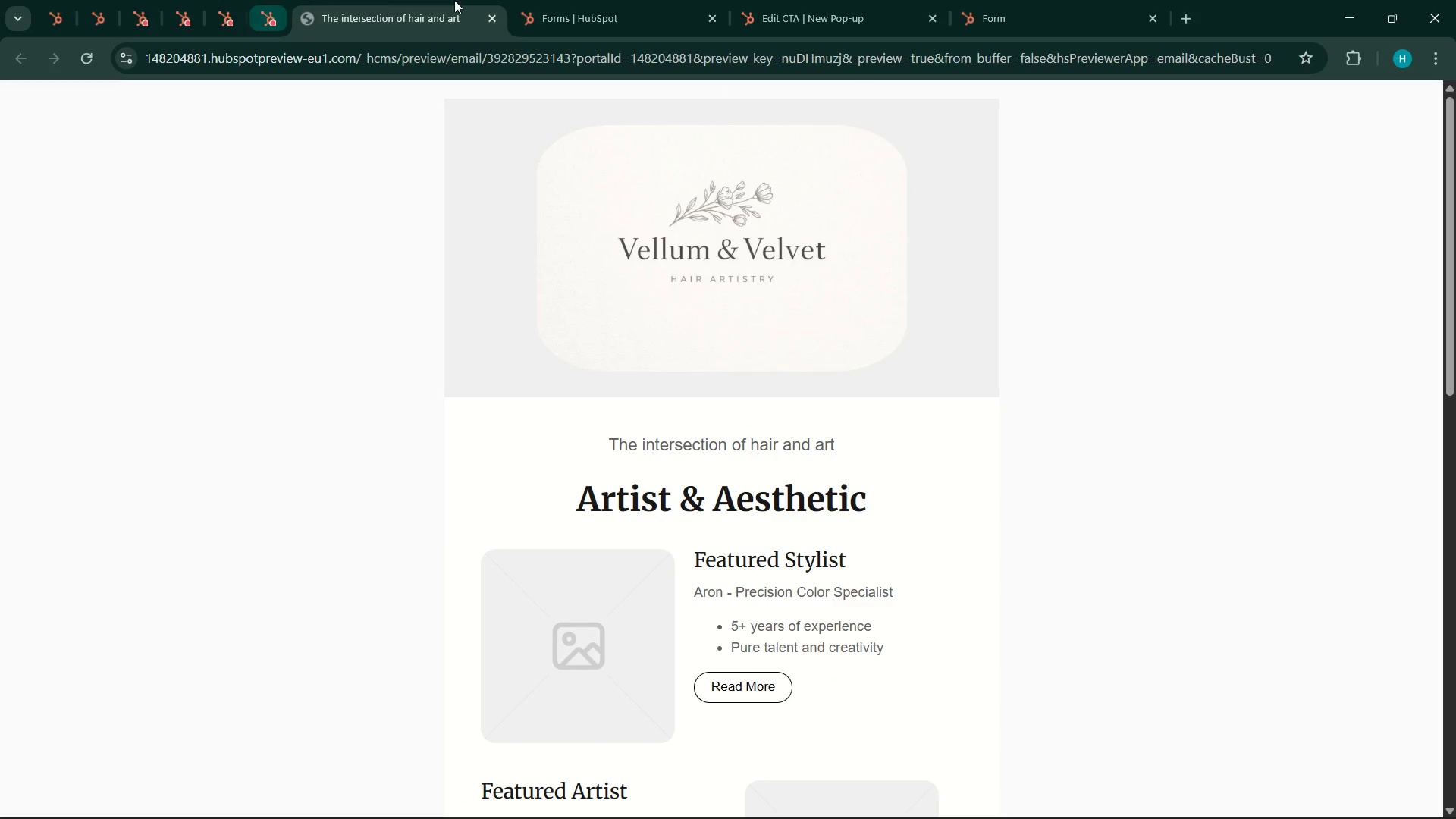 
mouse_move([475, 16])
 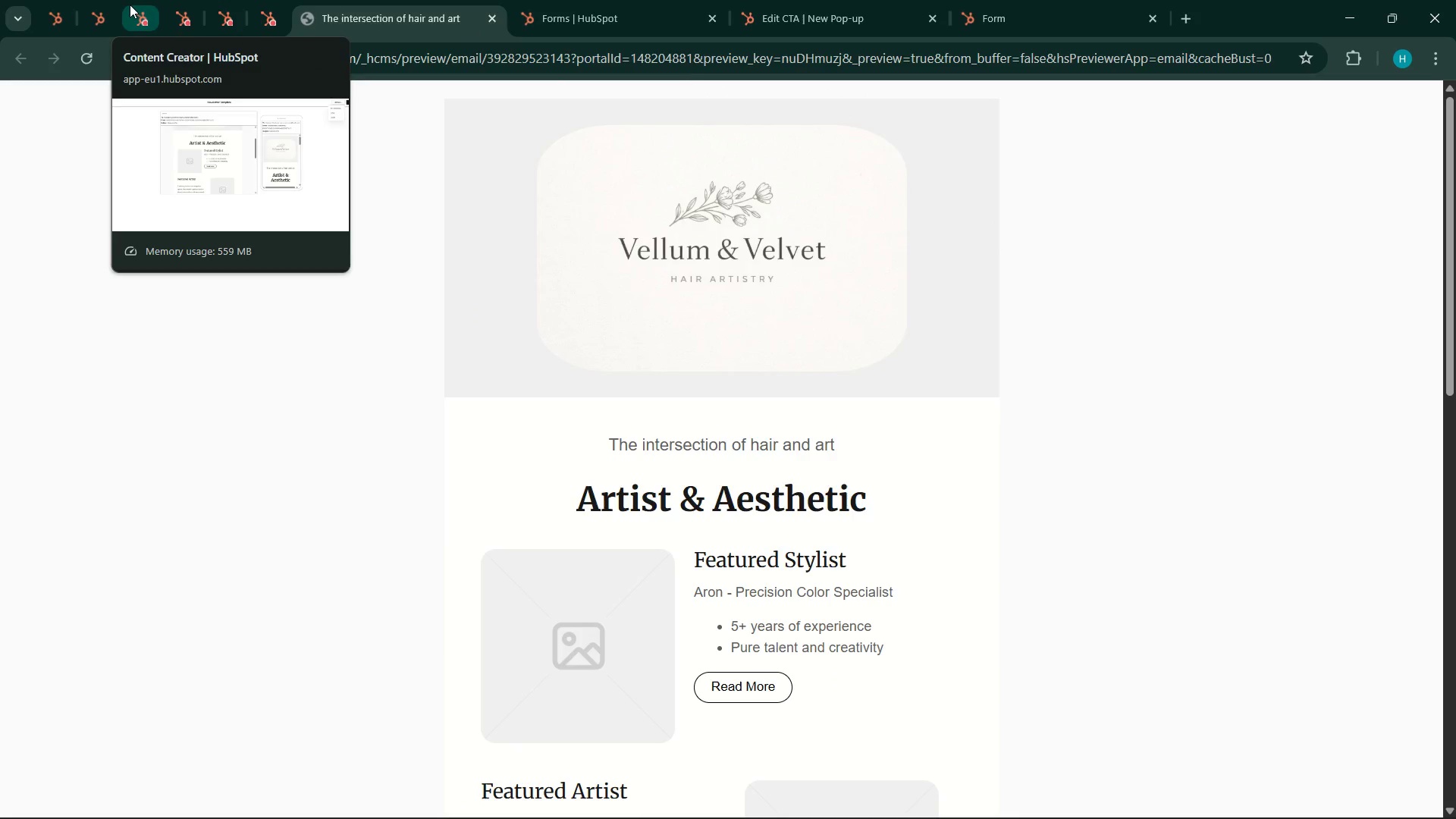 
left_click([130, 5])
 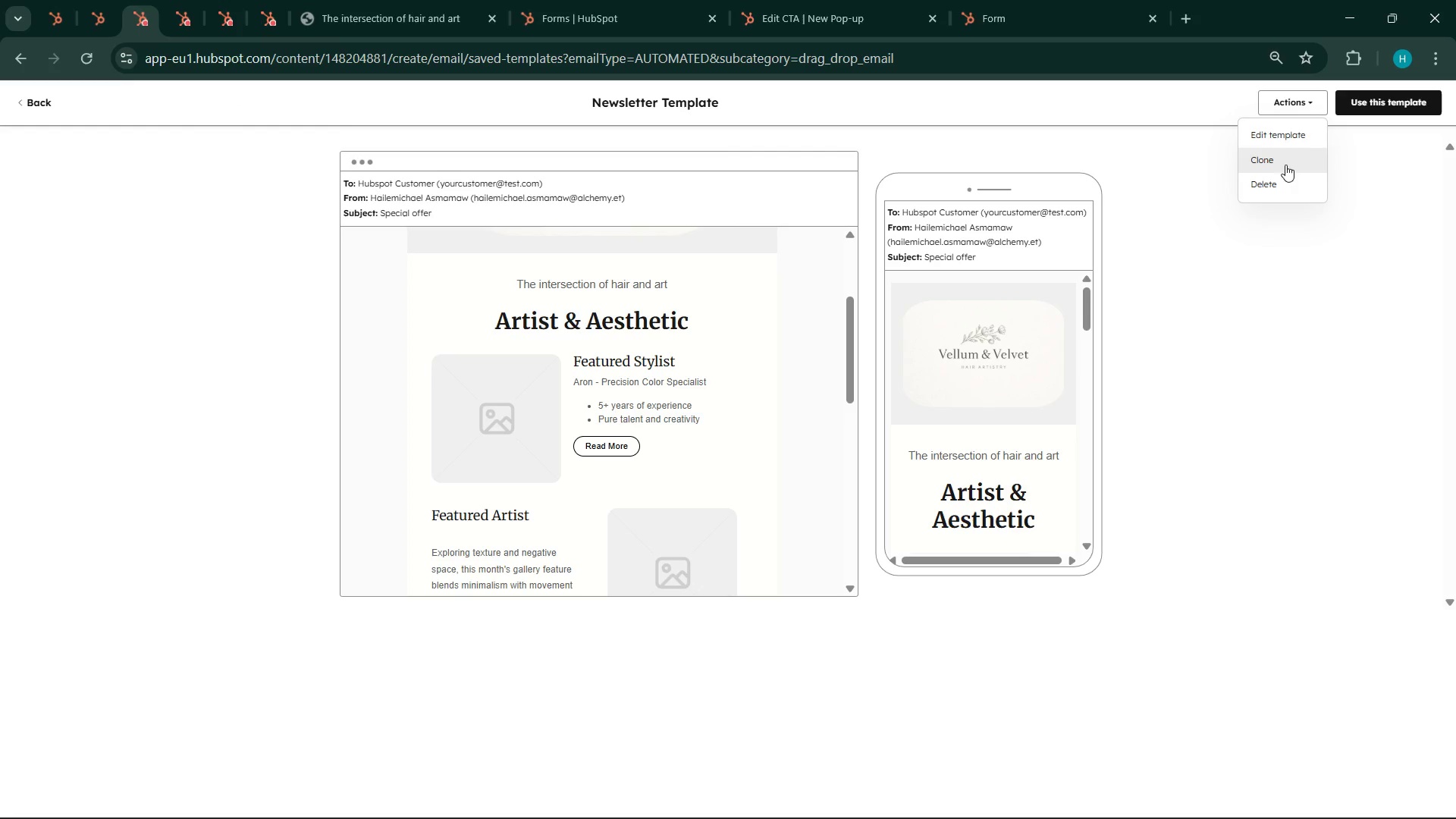 
wait(6.98)
 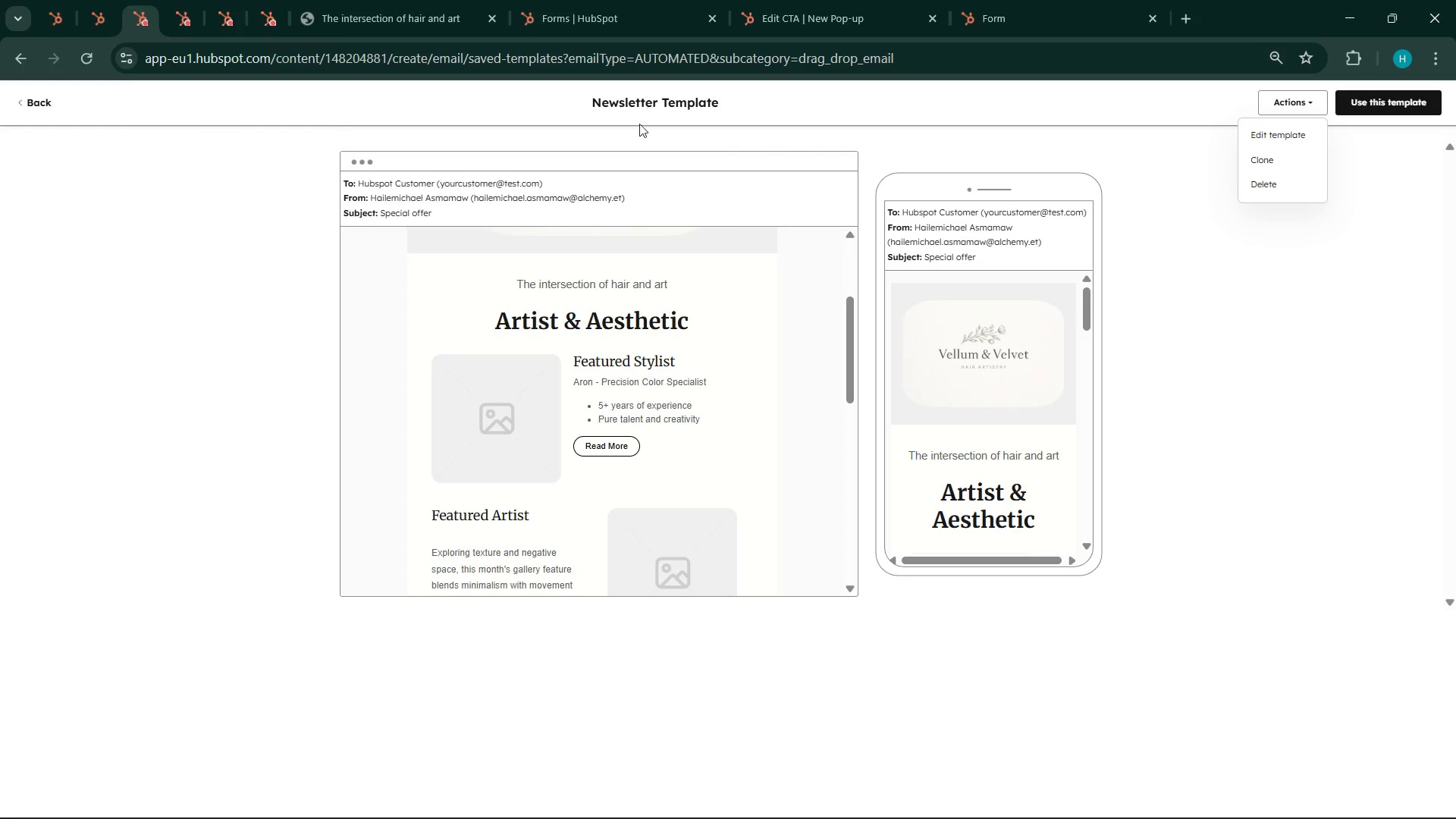 
left_click([19, 106])
 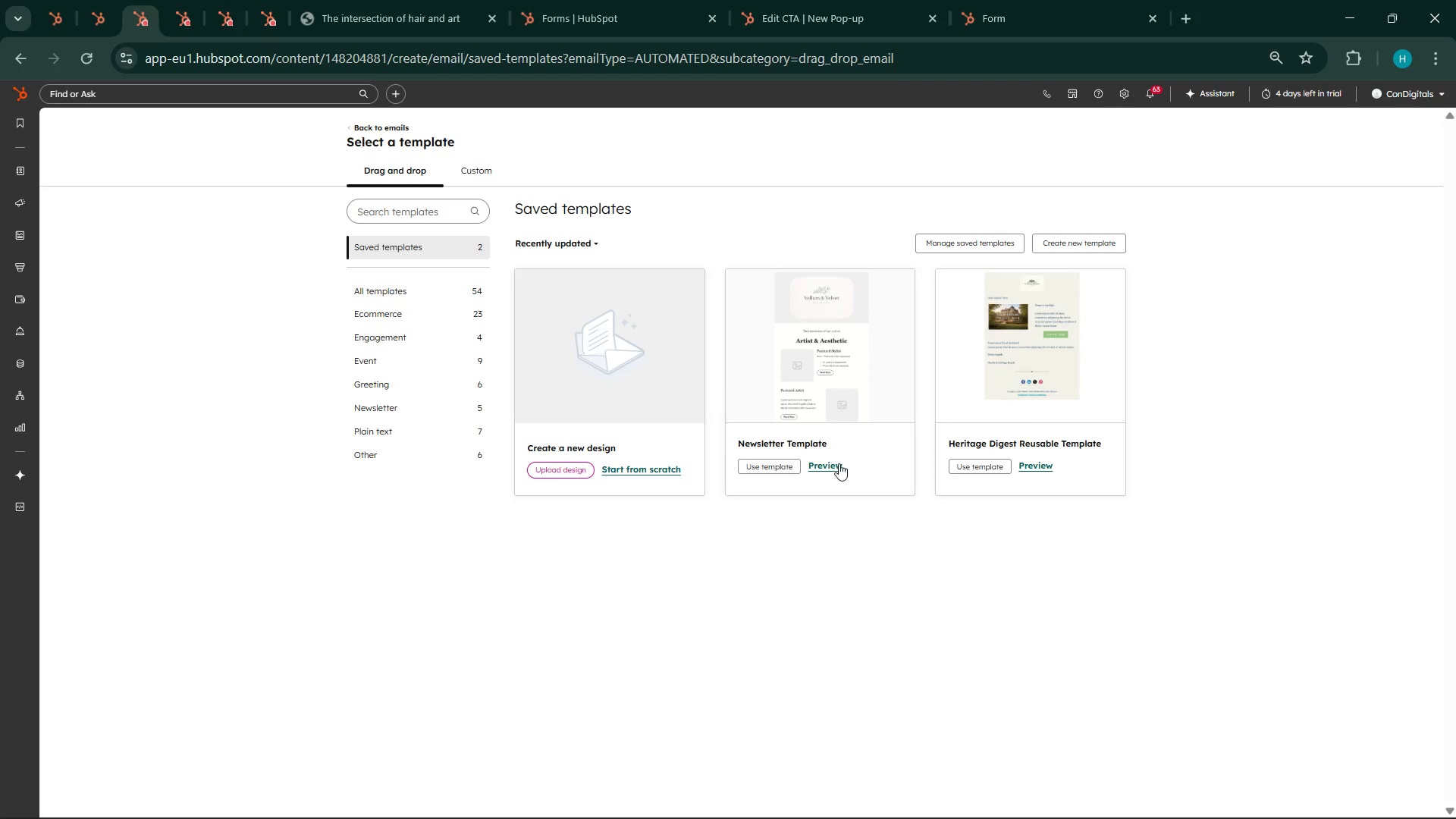 
left_click([623, 467])
 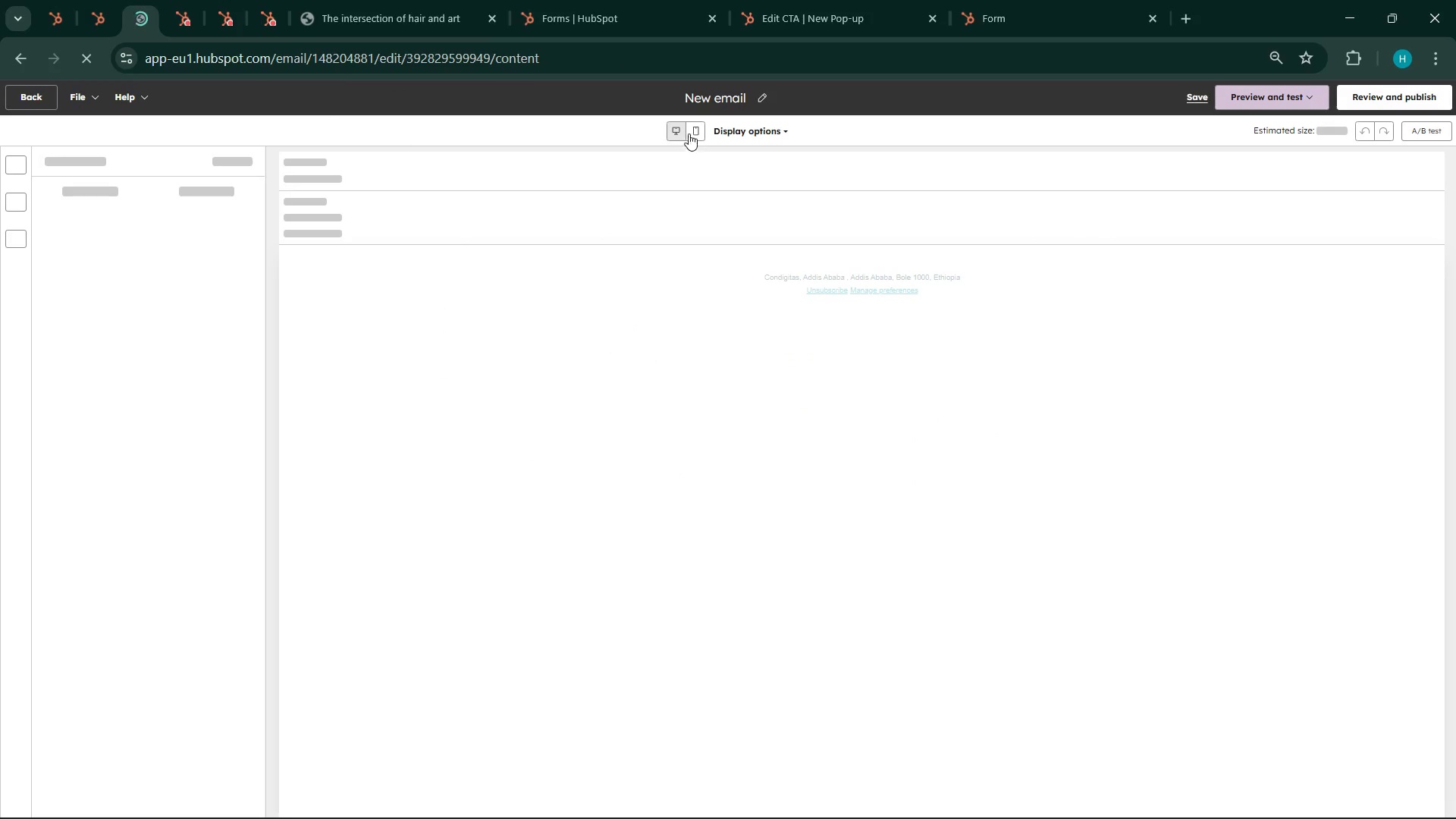 
double_click([715, 93])
 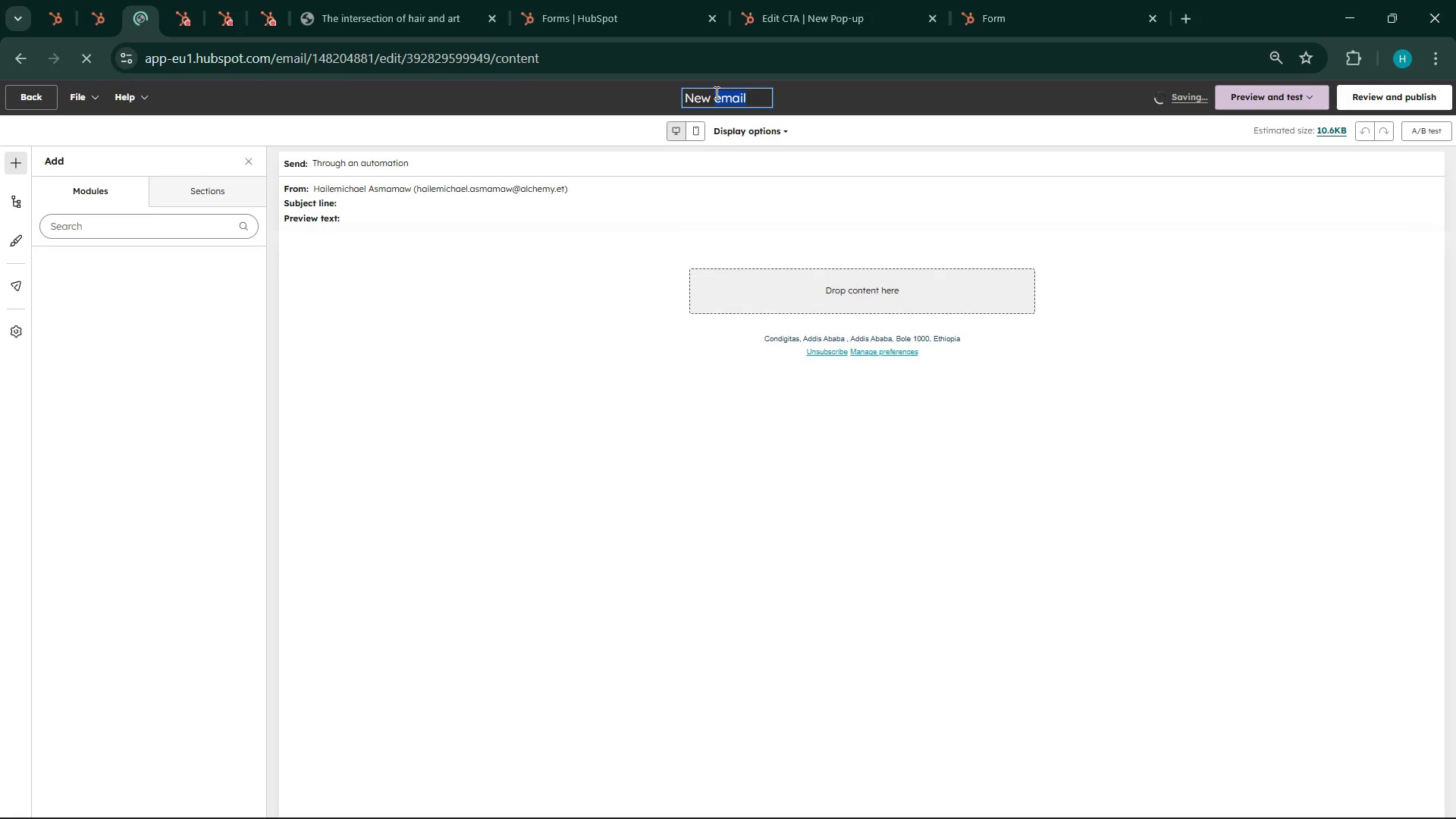 
double_click([715, 93])
 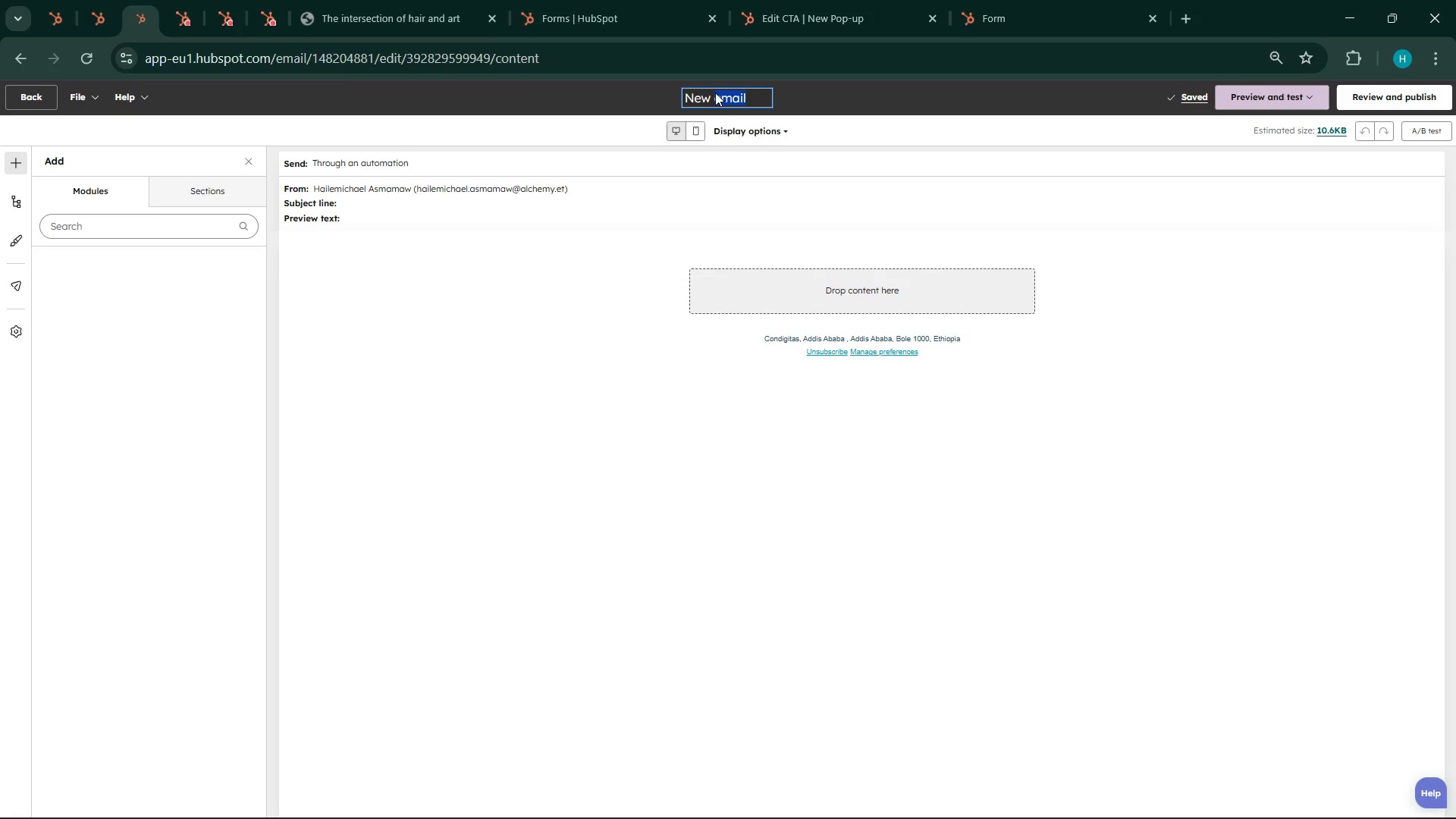 
triple_click([715, 93])
 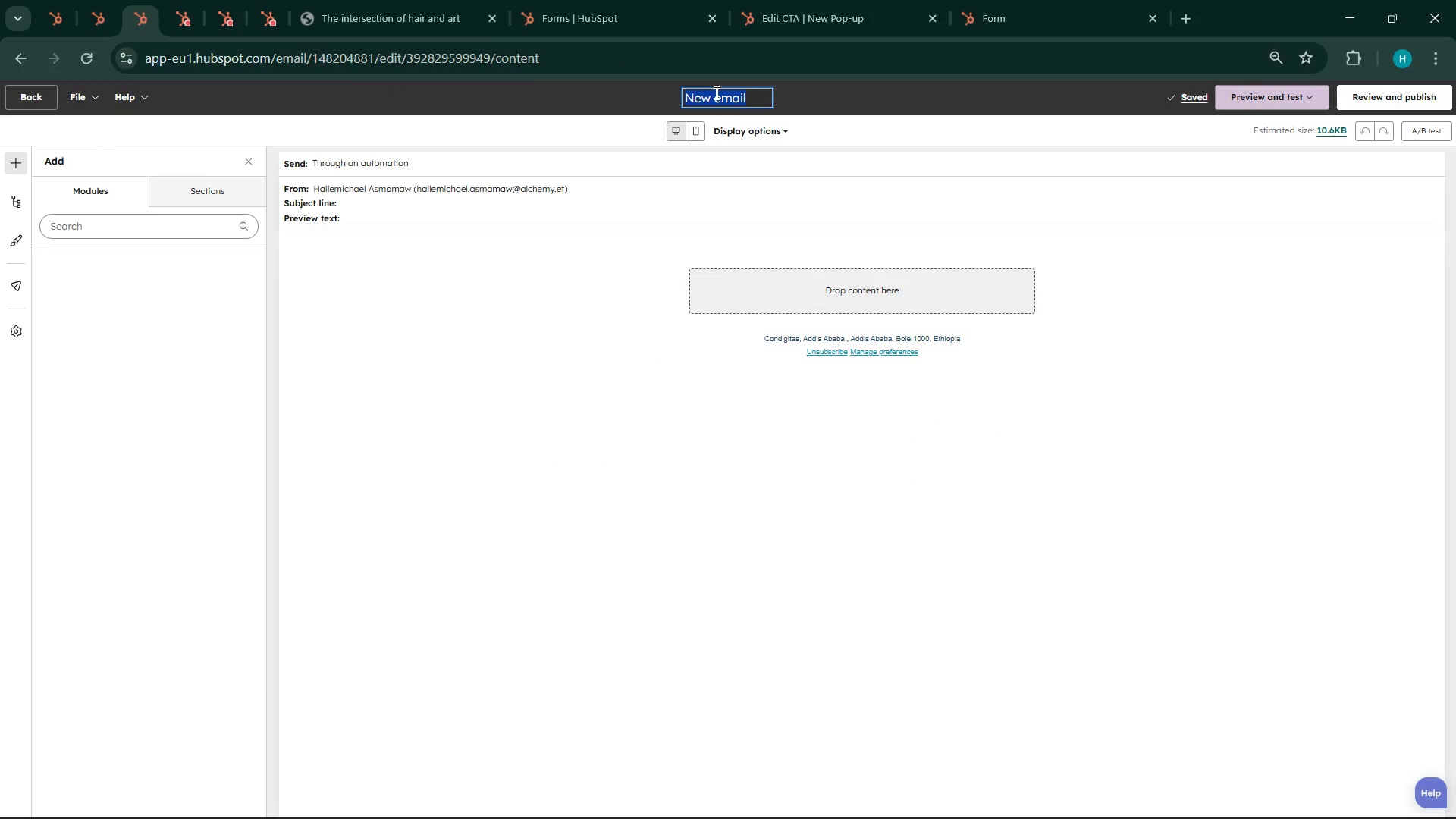 
triple_click([715, 93])
 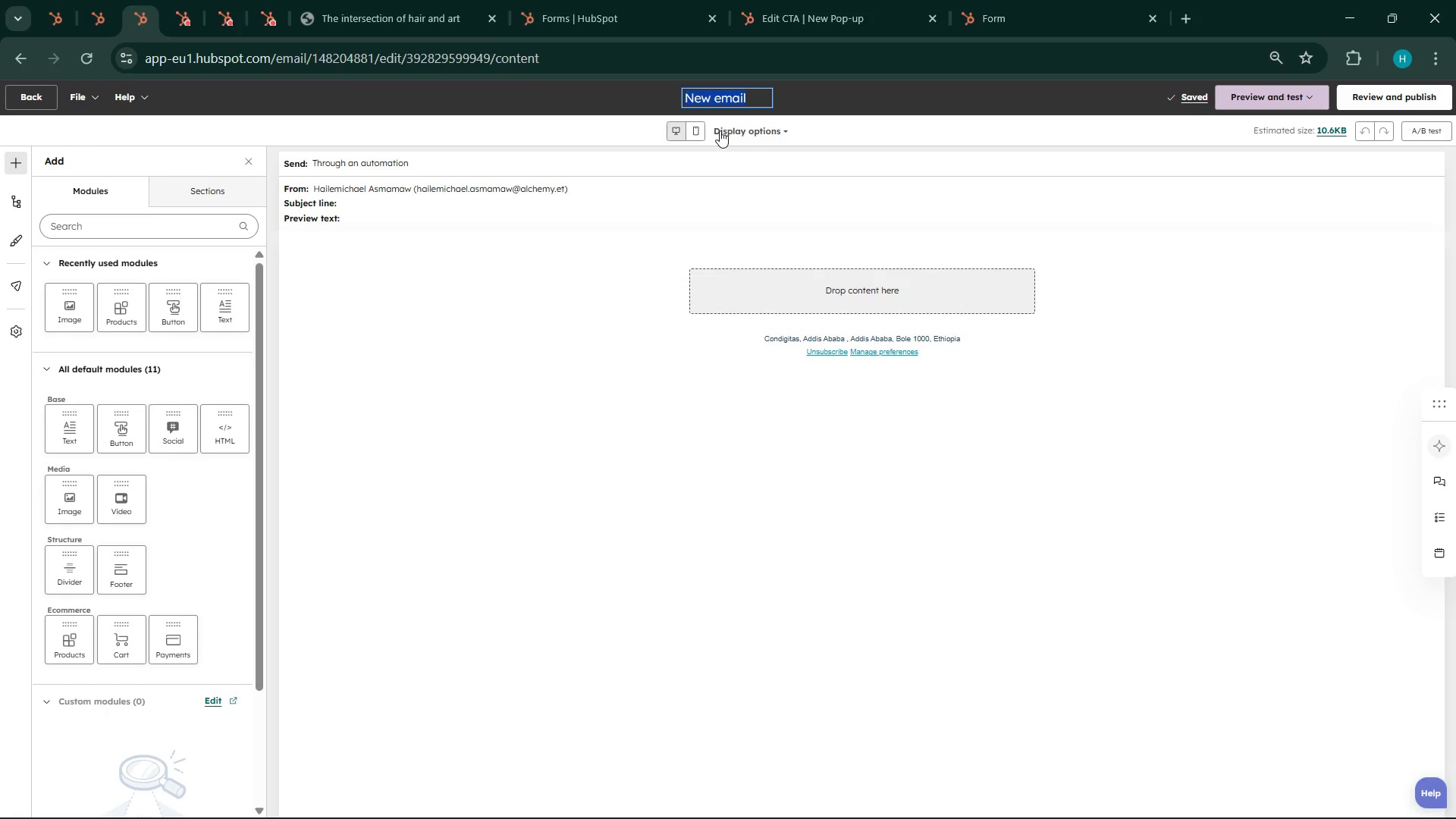 
type(Checj)
key(Backspace)
type(k )
 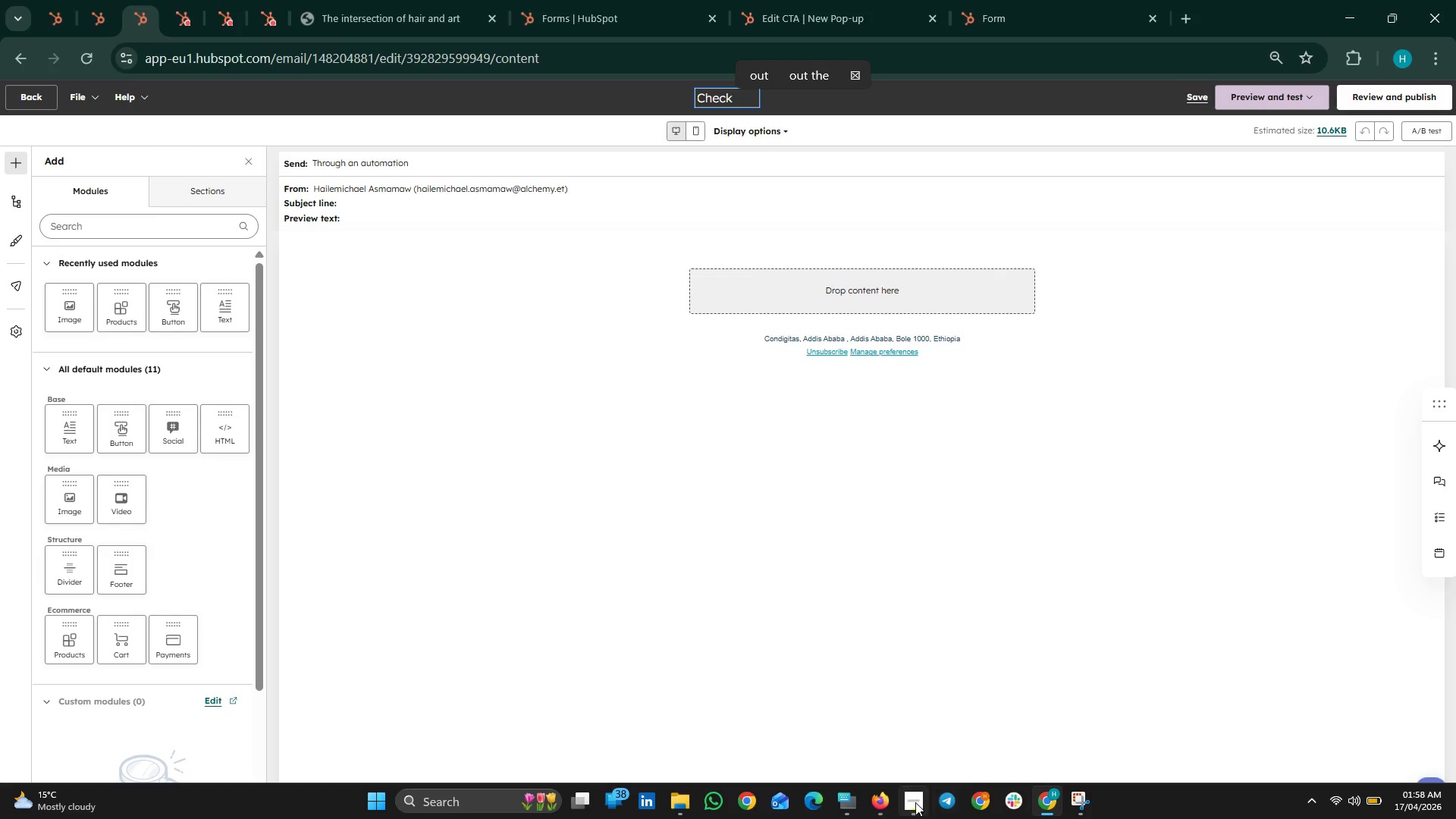 
left_click([849, 808])
 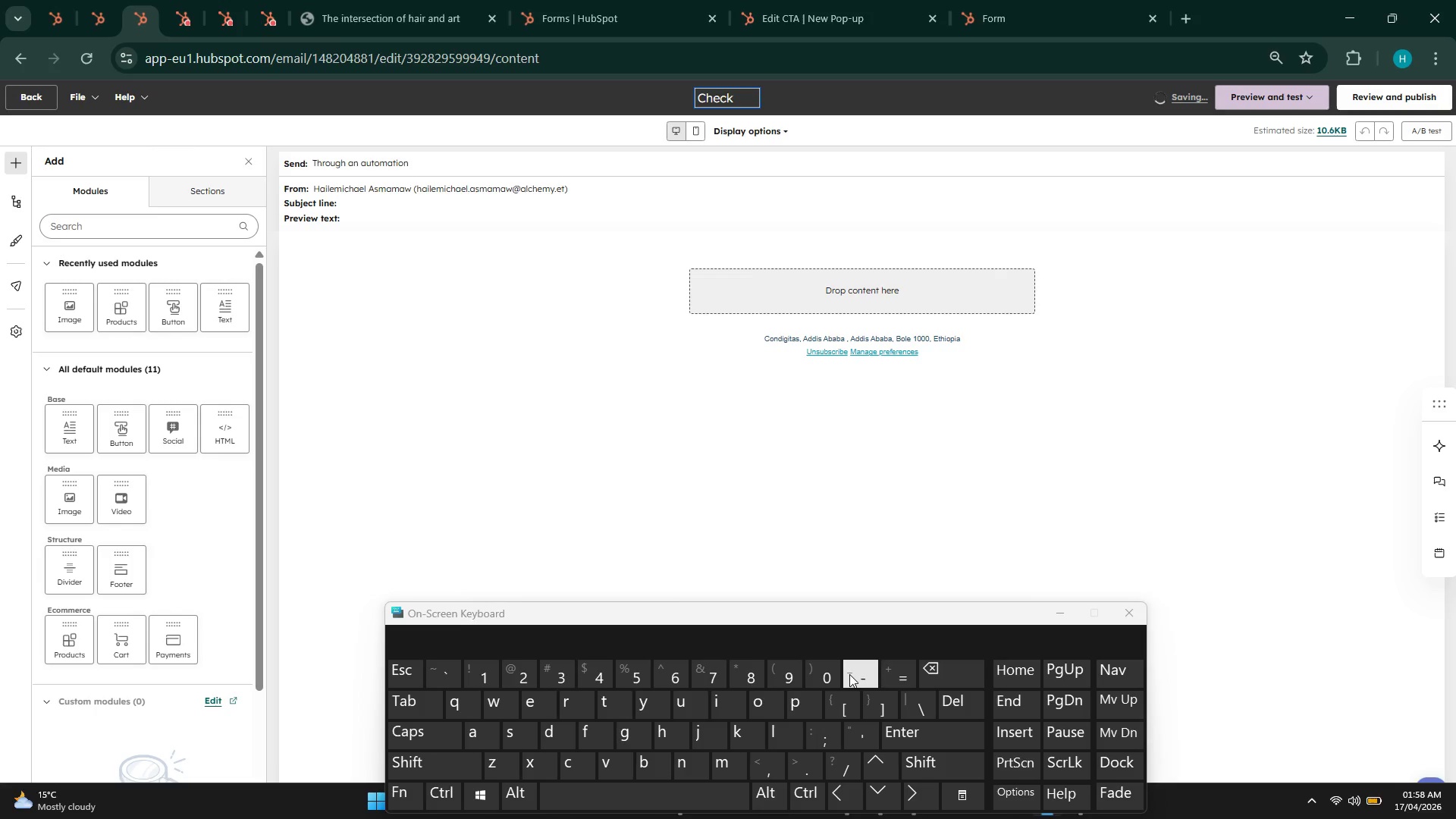 
type(- In)
 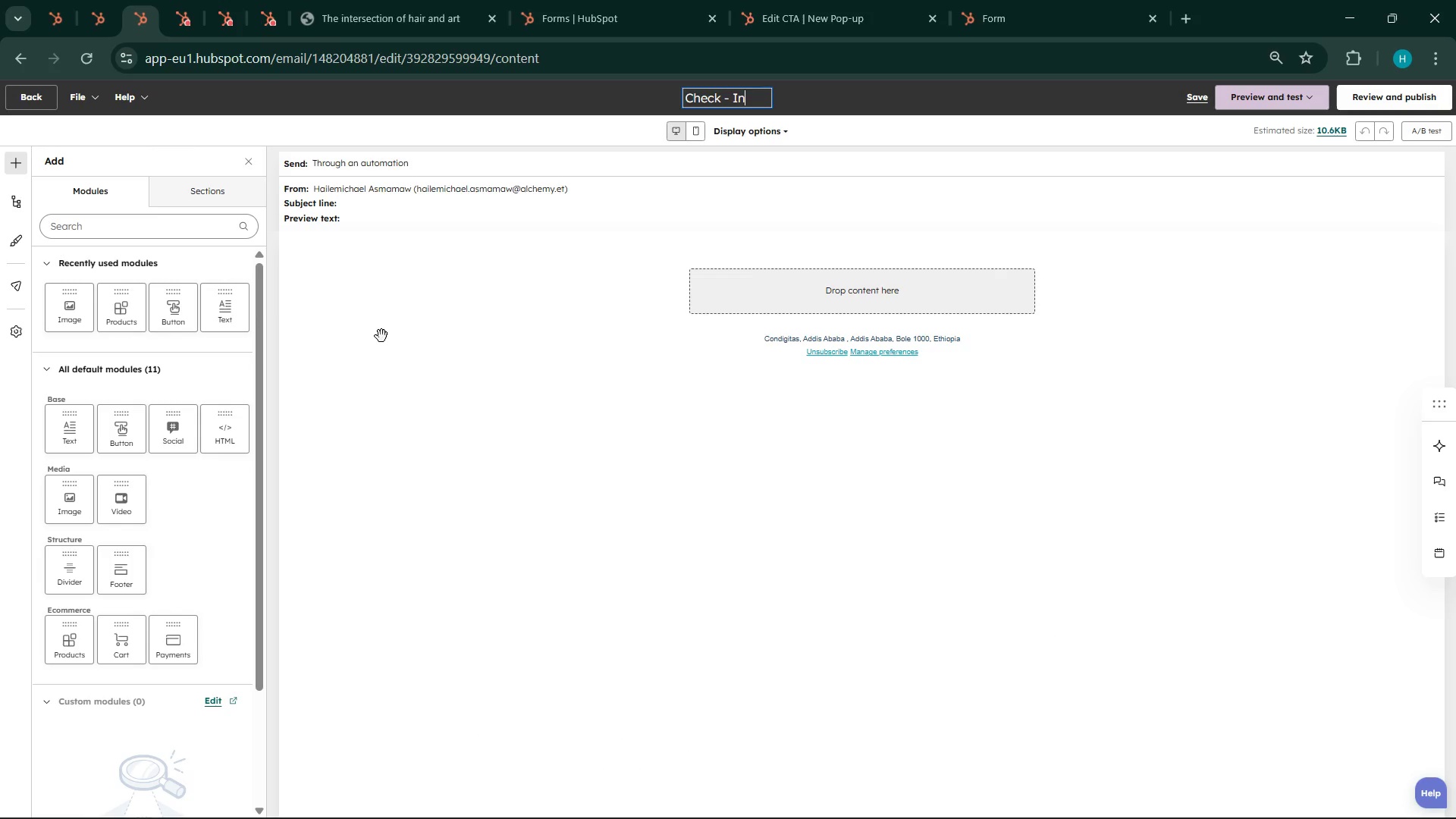 
left_click([354, 209])
 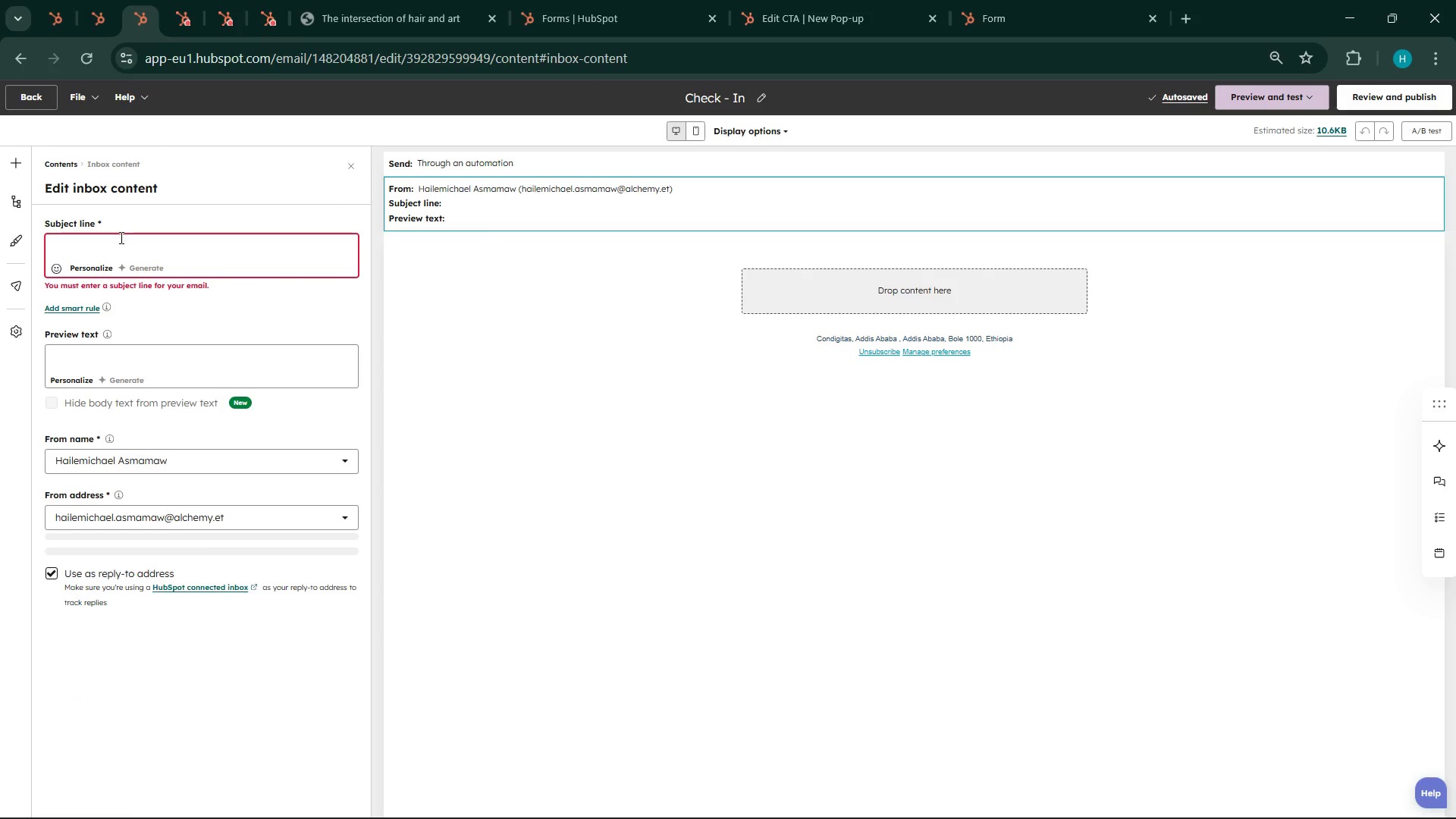 
left_click([124, 249])
 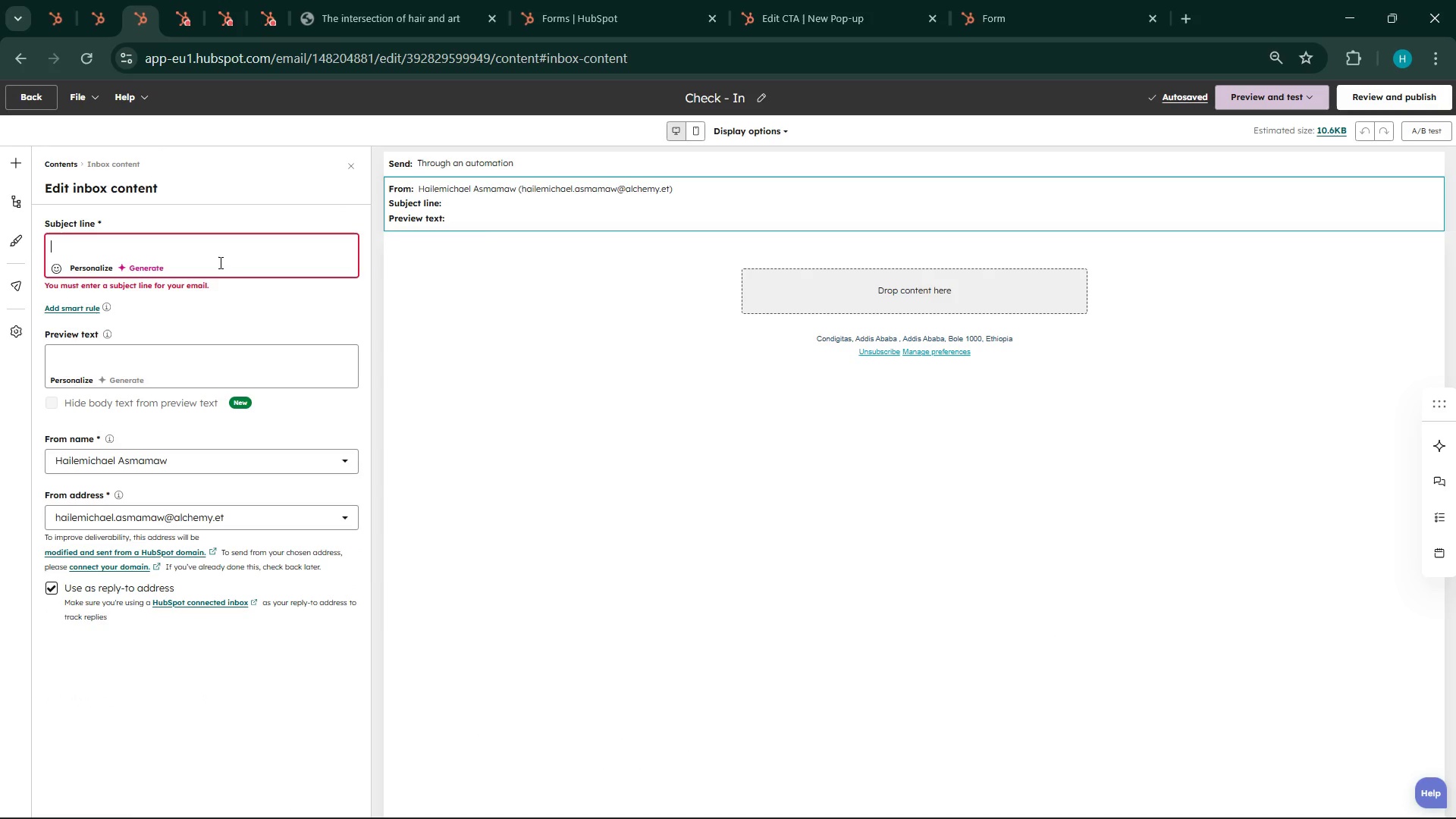 
type(Yur Clor eserves A )
key(Backspace)
key(Backspace)
type(a refres)
key(Backspace)
key(Backspace)
key(Backspace)
key(Backspace)
key(Backspace)
key(Backspace)
type(Refre)
 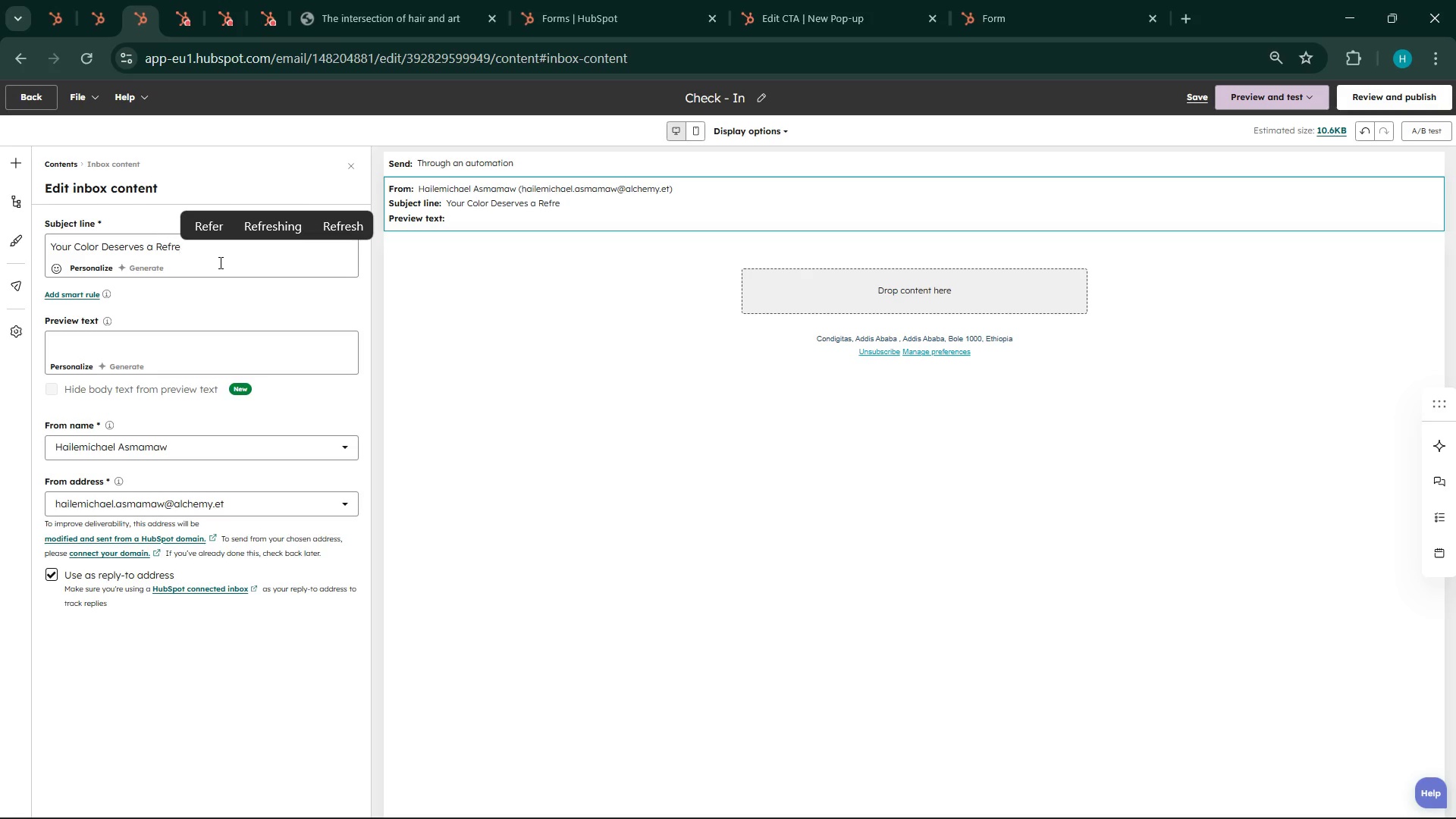 
left_click([349, 226])
 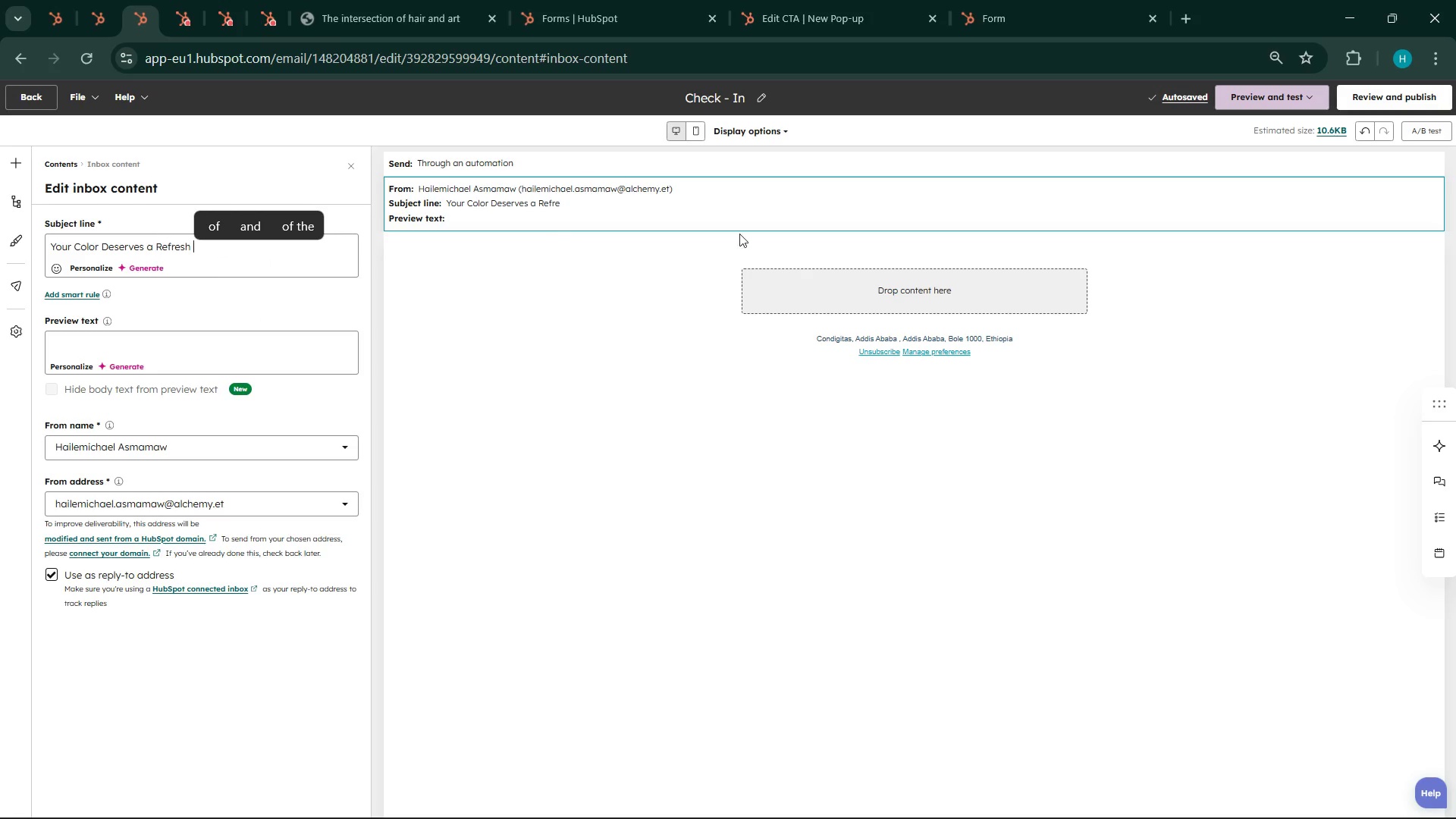 
left_click([912, 259])
 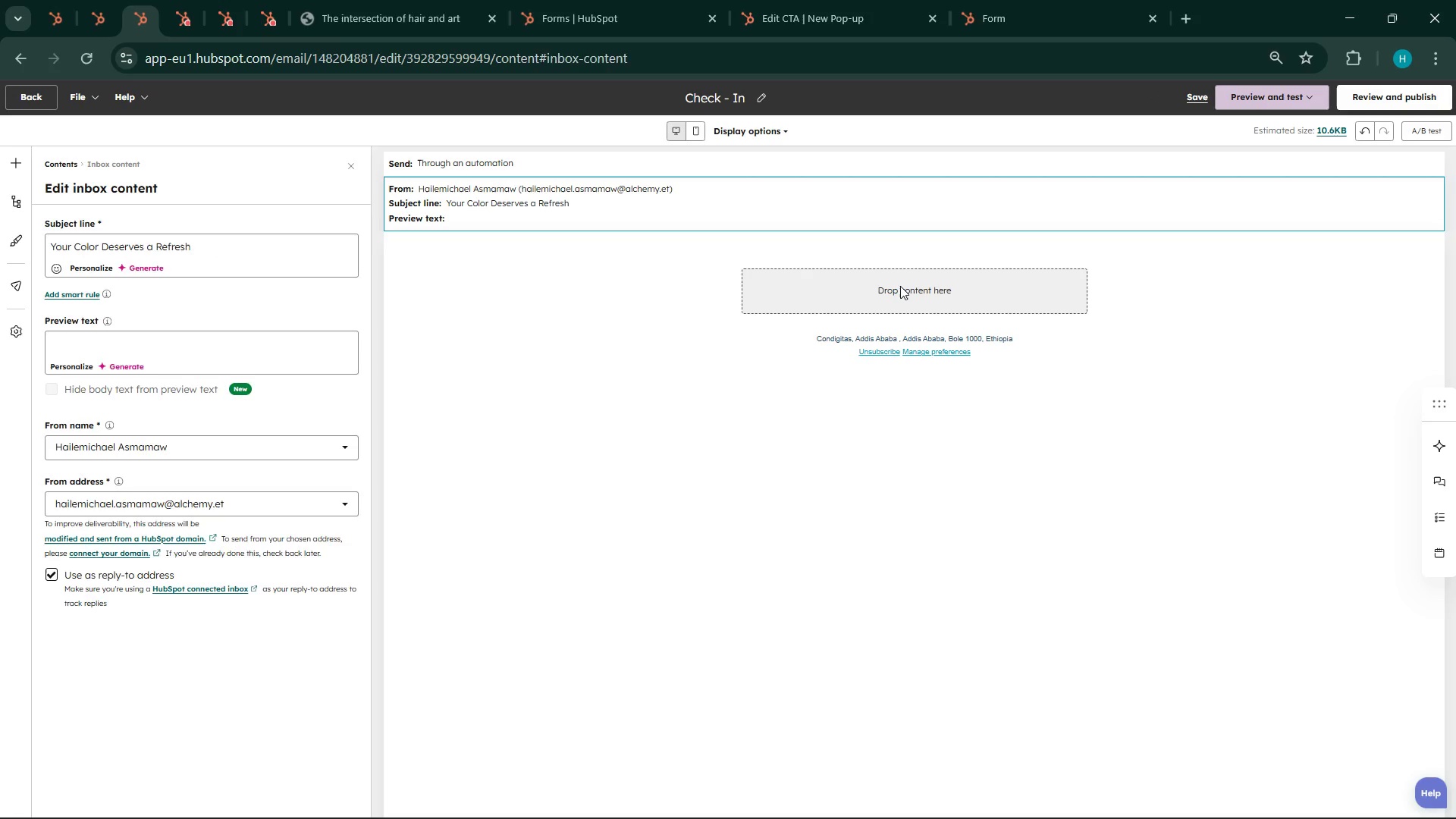 
left_click([900, 286])
 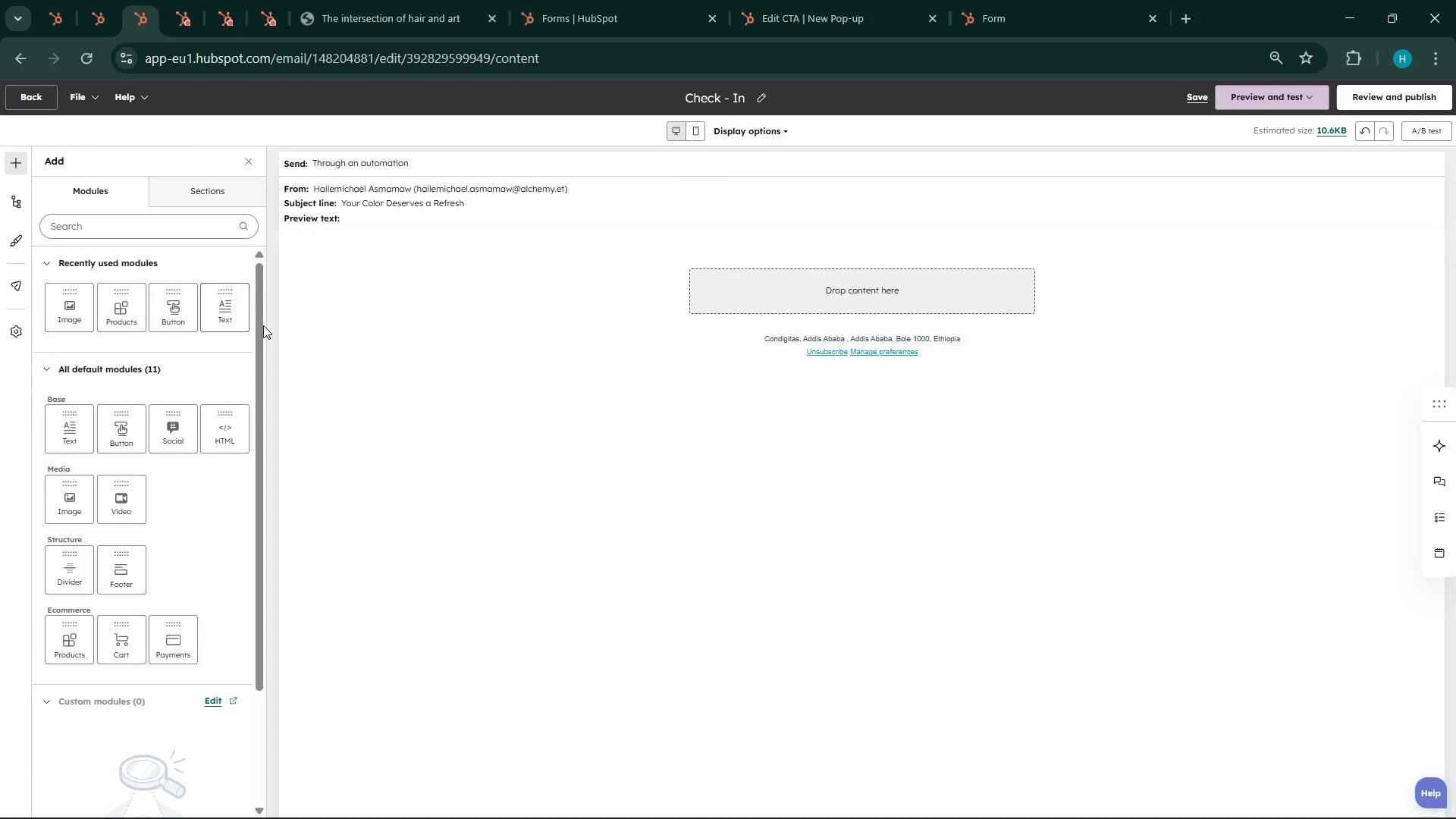 
left_click_drag(start_coordinate=[217, 309], to_coordinate=[830, 286])
 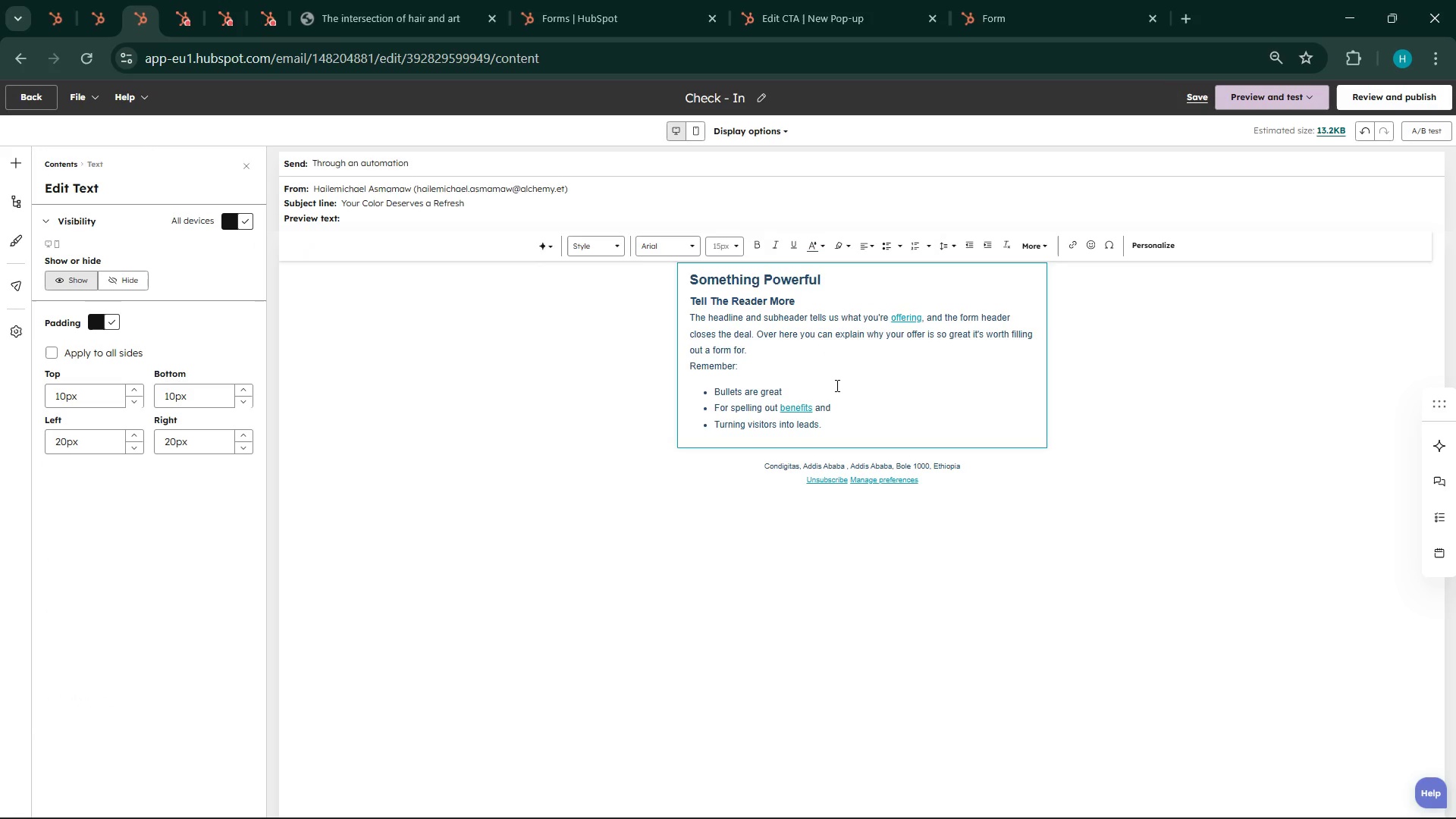 
left_click_drag(start_coordinate=[831, 430], to_coordinate=[653, 277])
 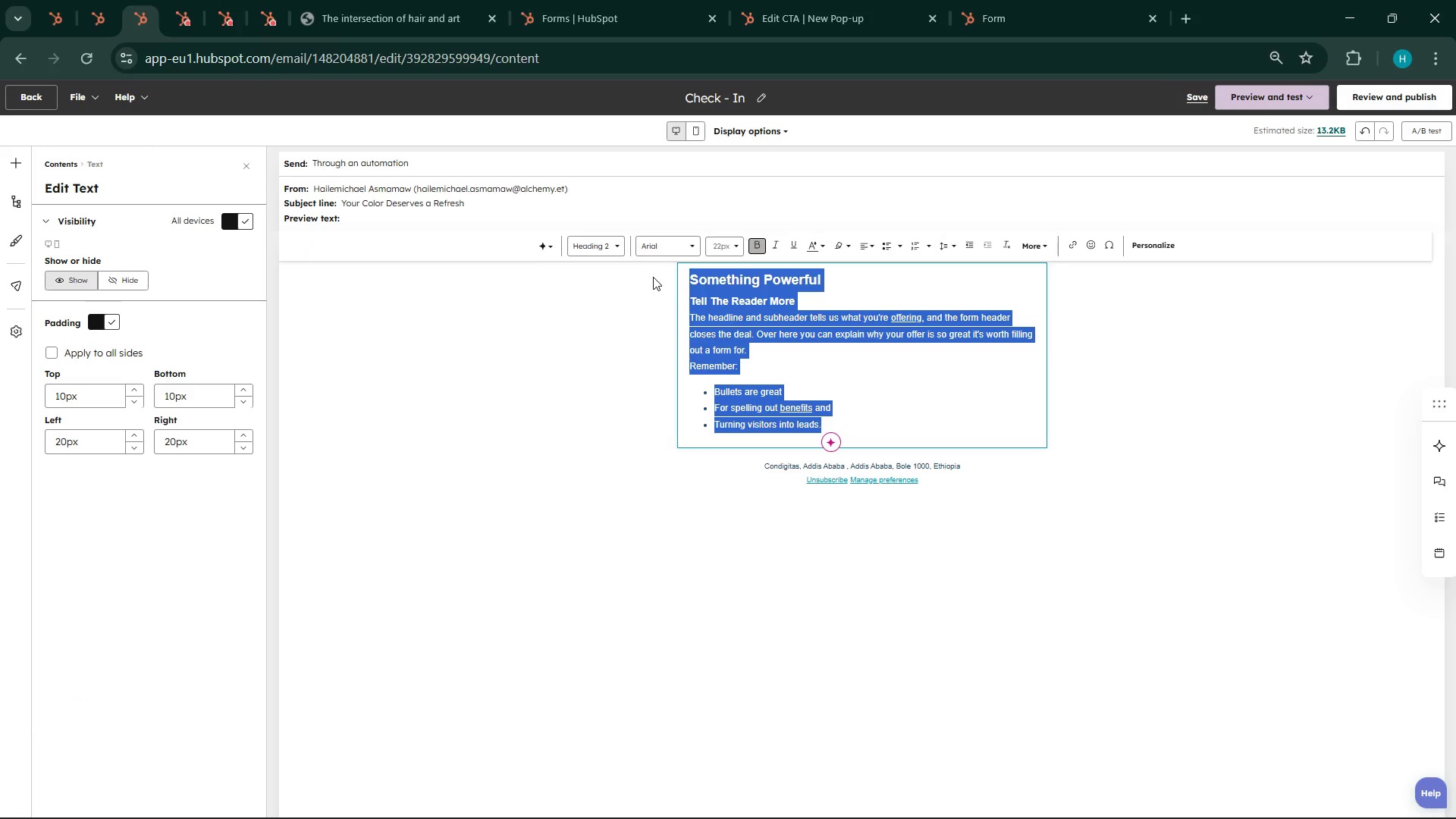 
key(Backspace)
 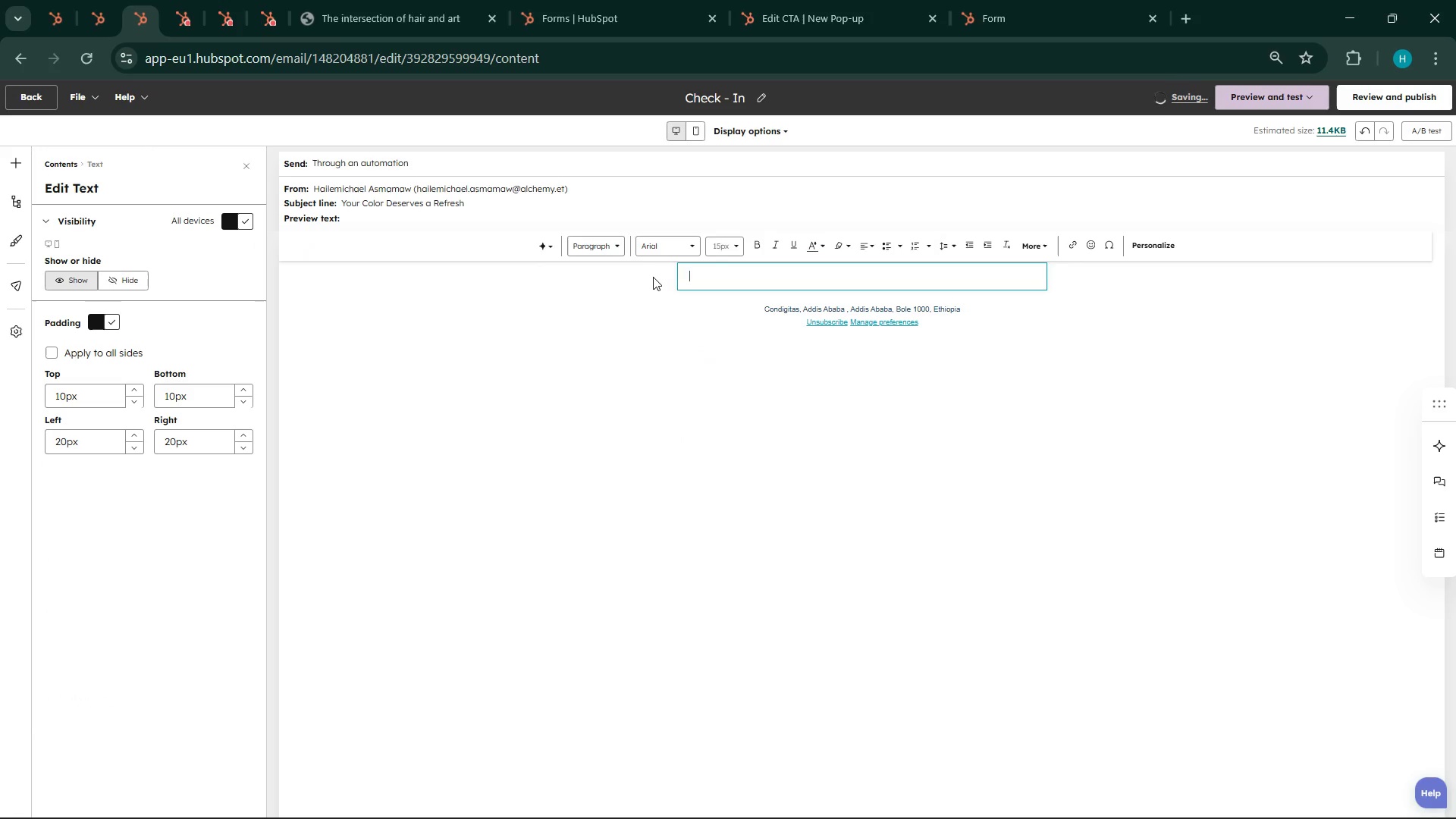 
type(It has been a few weeks since )
 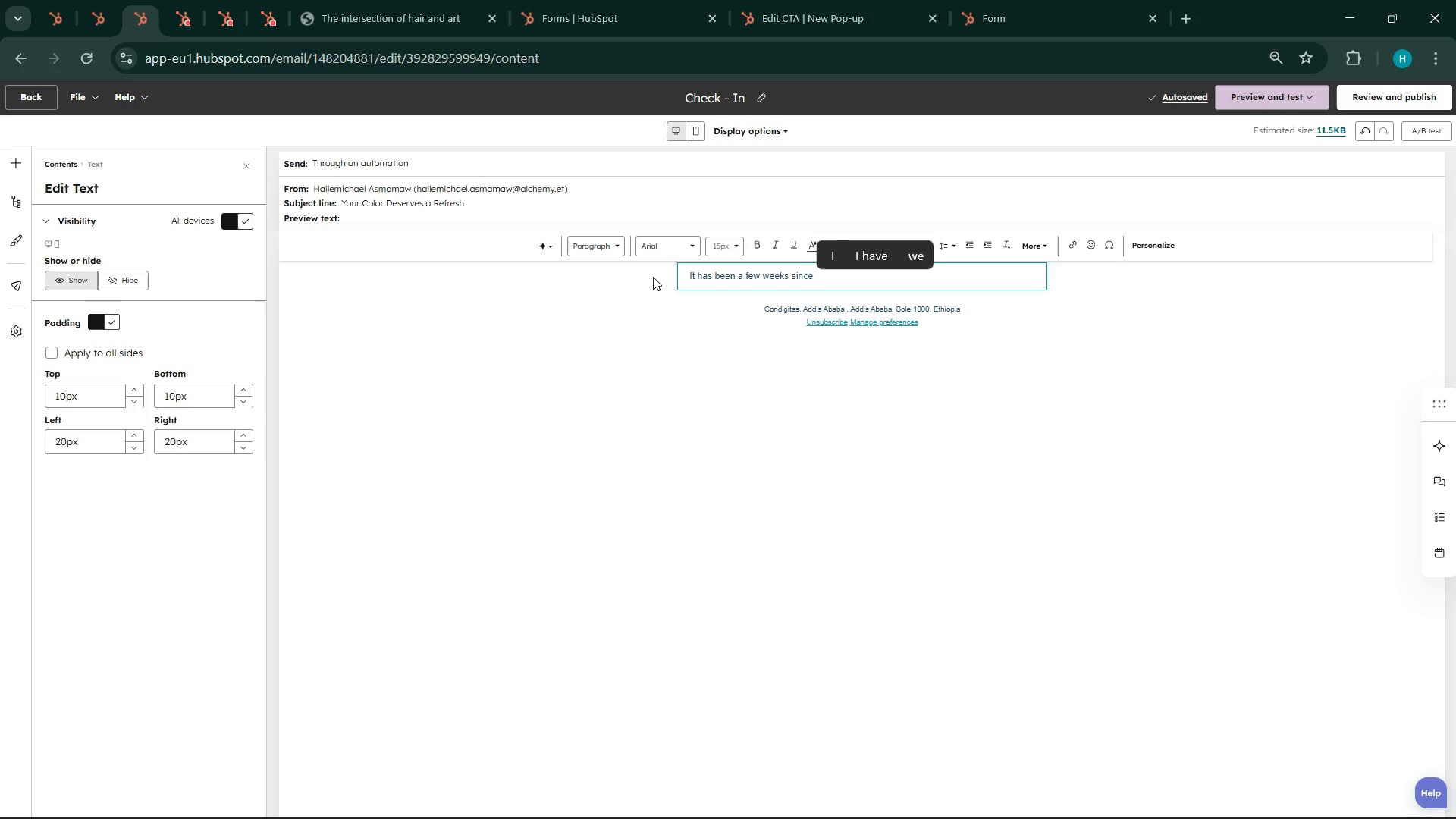 
wait(6.64)
 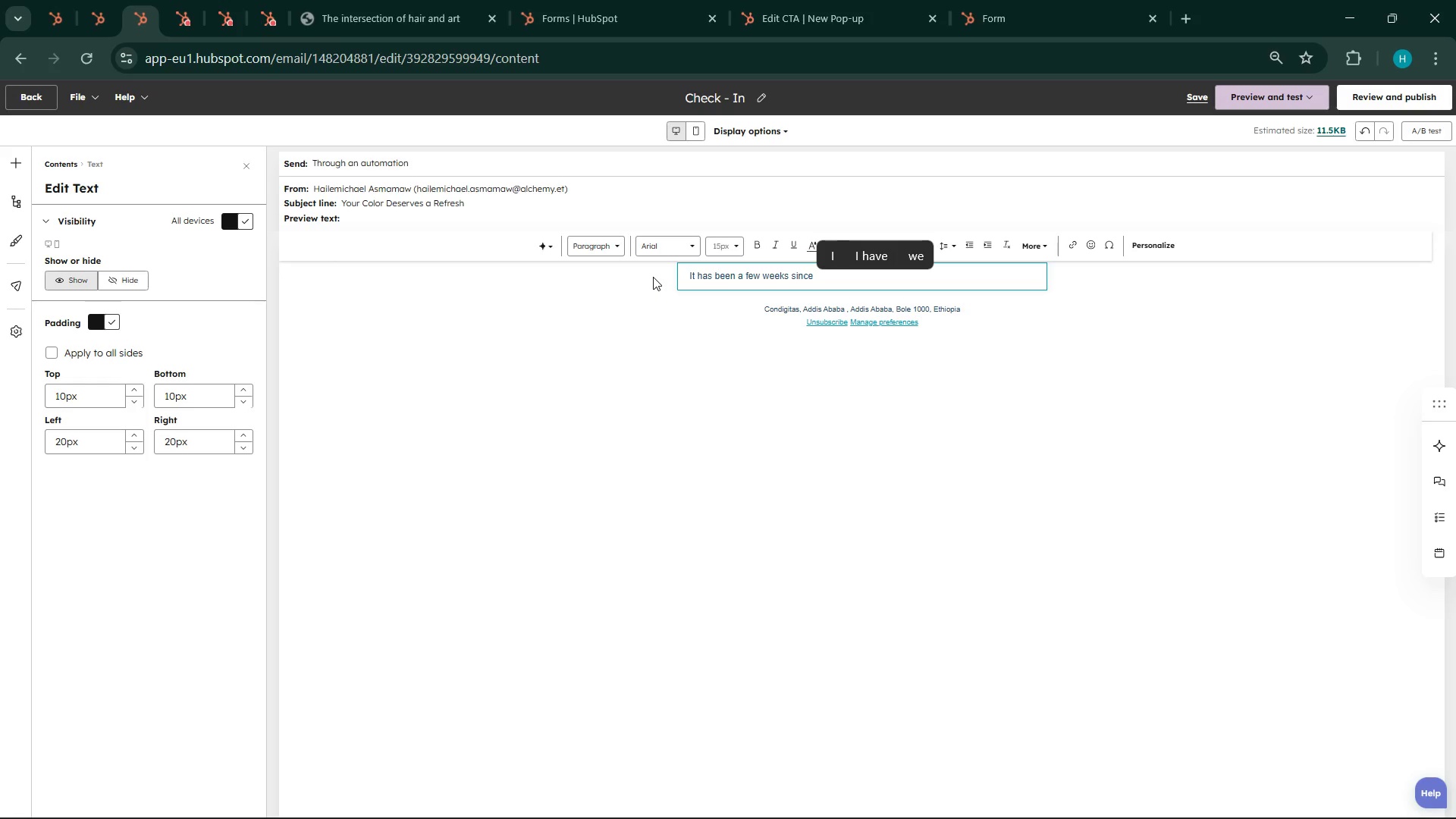 
type(your last visit )
key(Backspace)
type(, just enough to)
key(Backspace)
type(ime for your color to begin shifting )
key(Backspace)
type(.)
 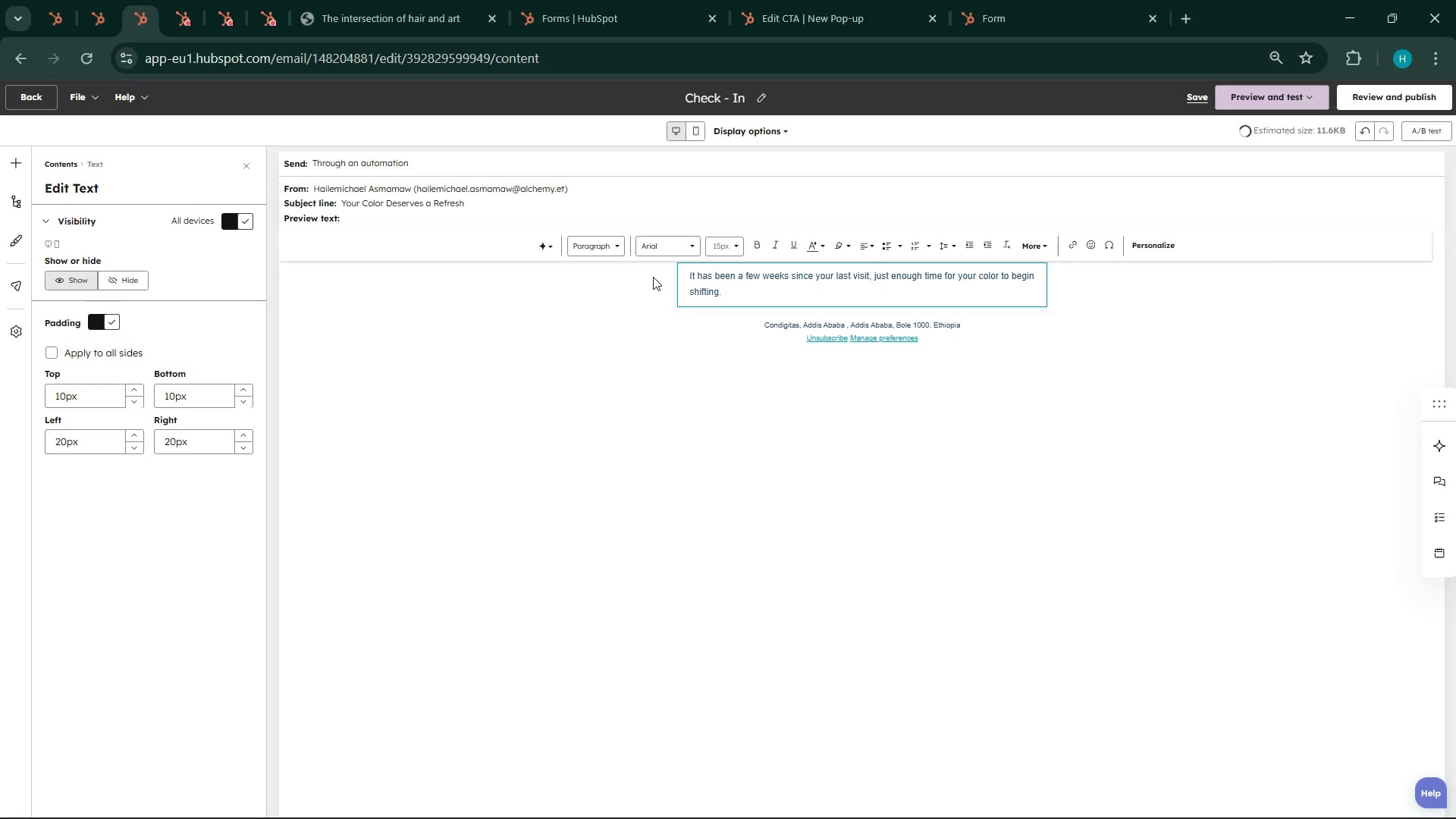 
key(Enter)
 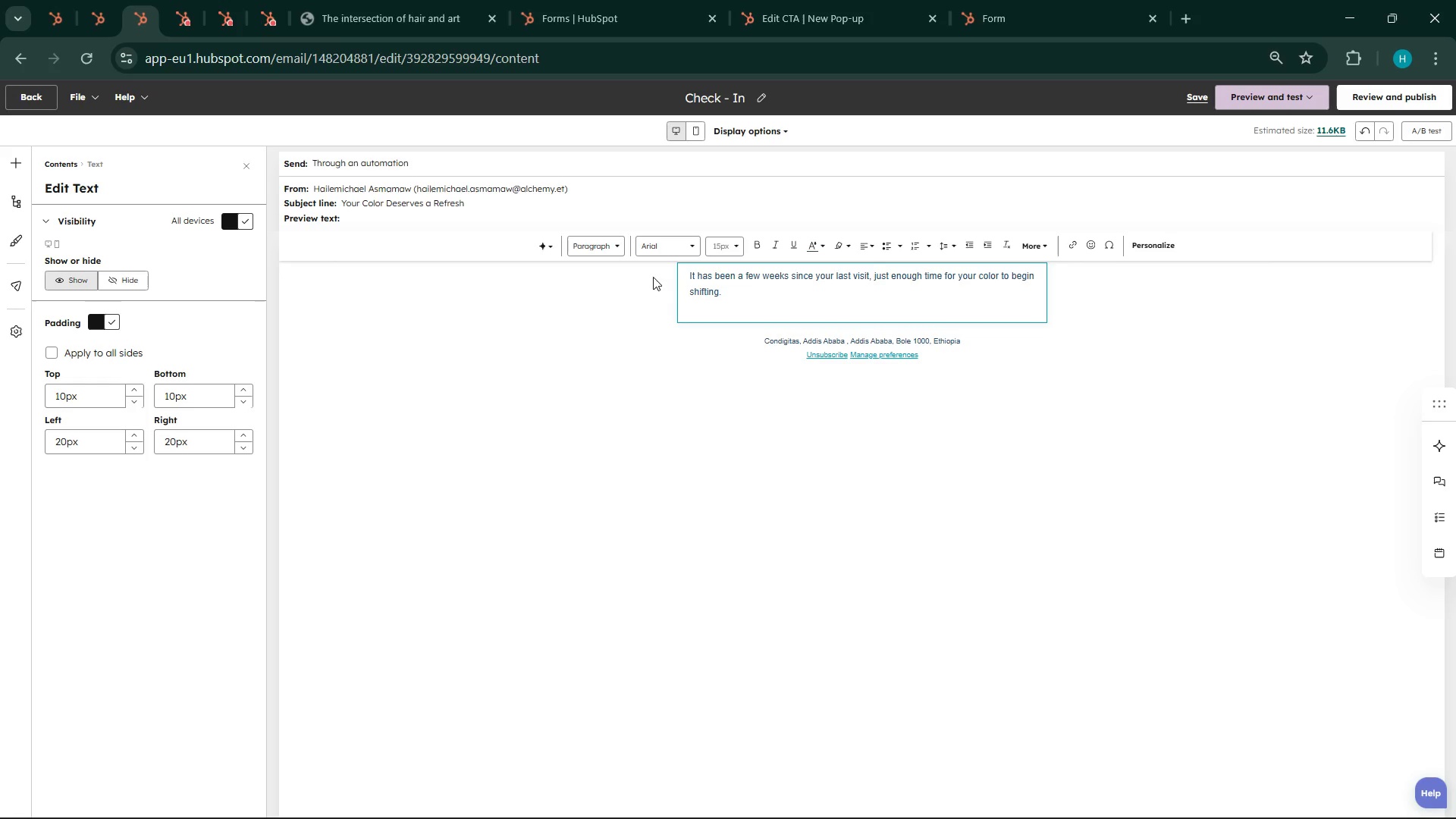 
left_click_drag(start_coordinate=[722, 290], to_coordinate=[645, 272])
 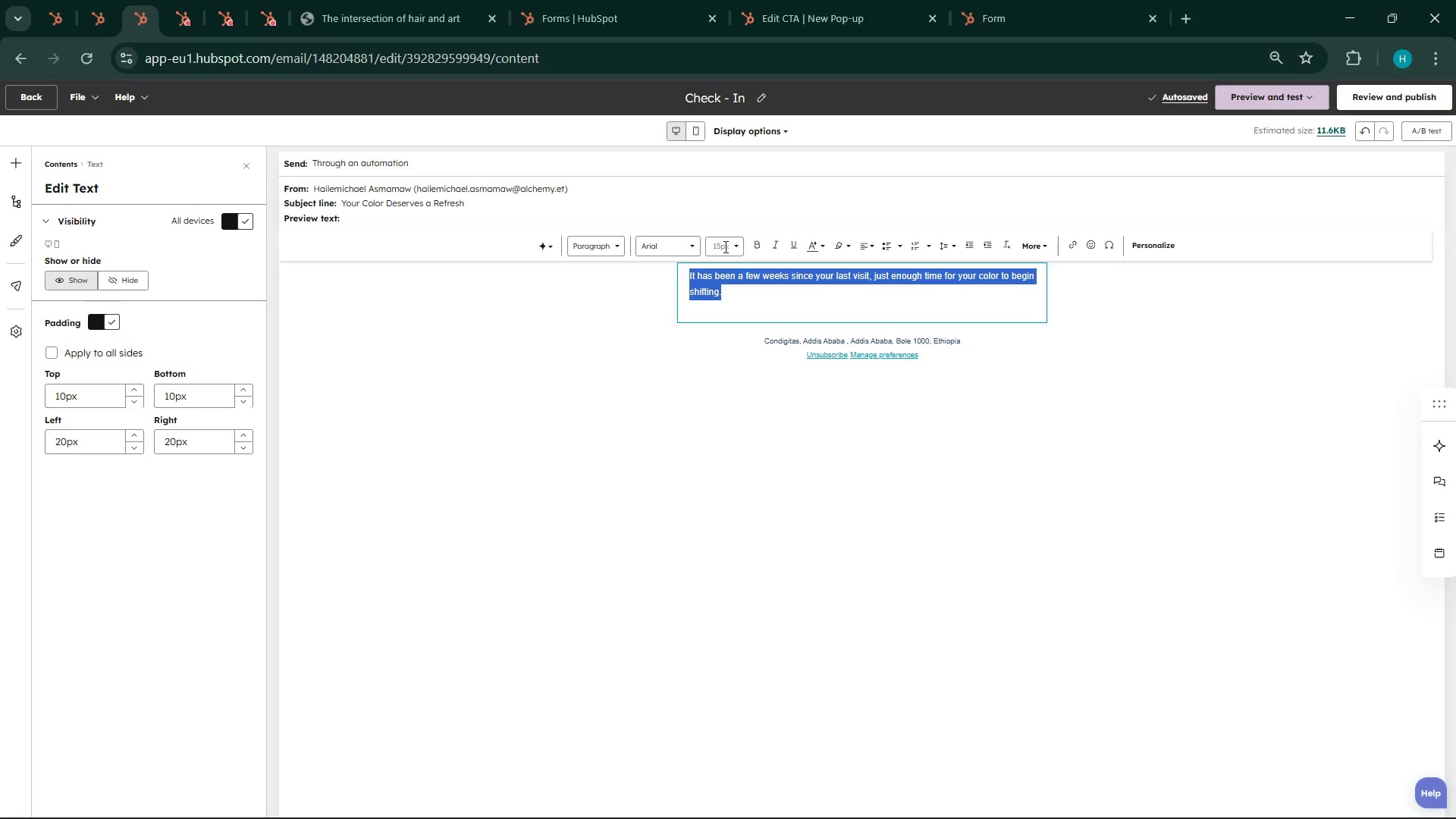 
left_click([733, 247])
 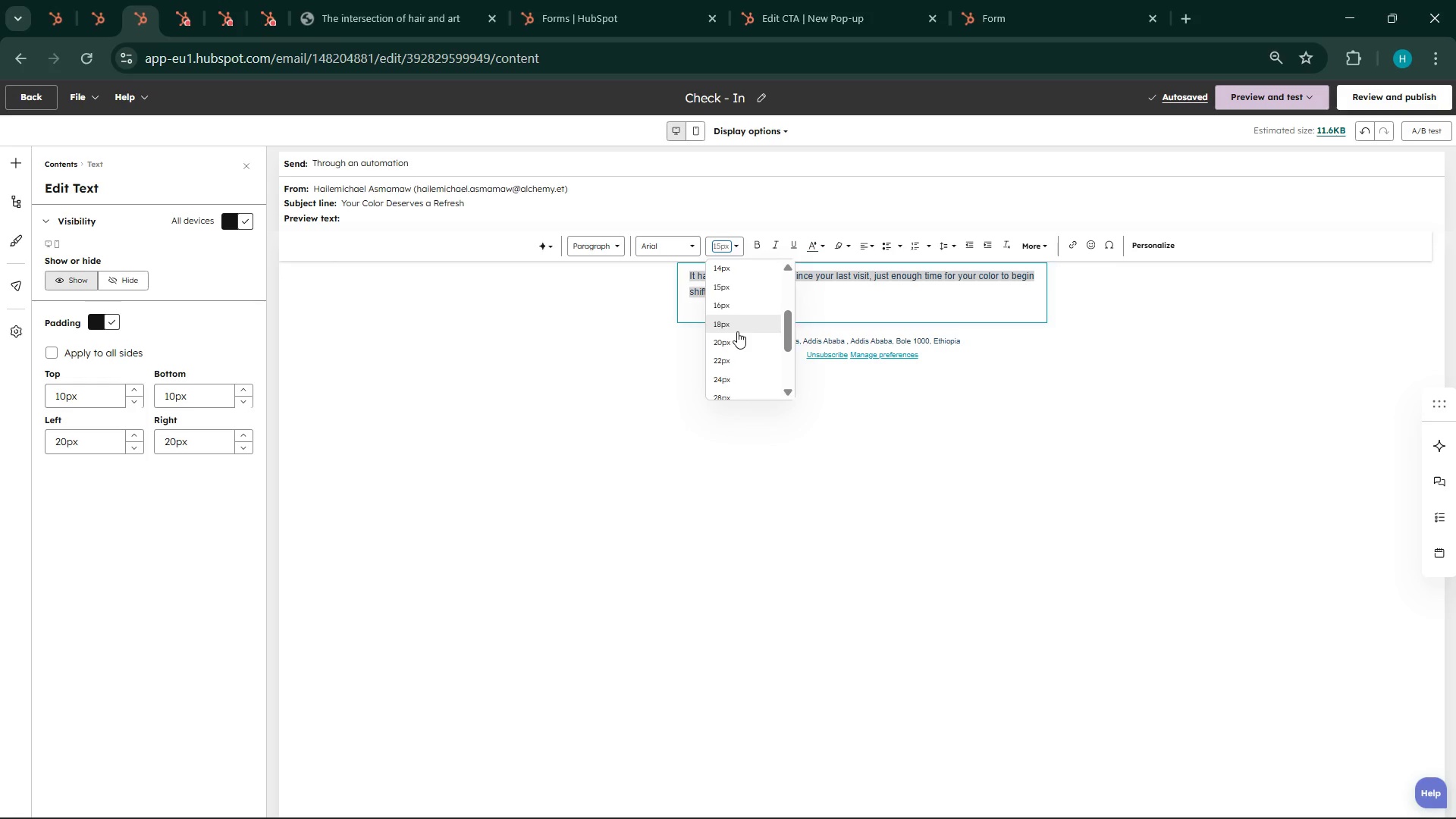 
left_click([735, 320])
 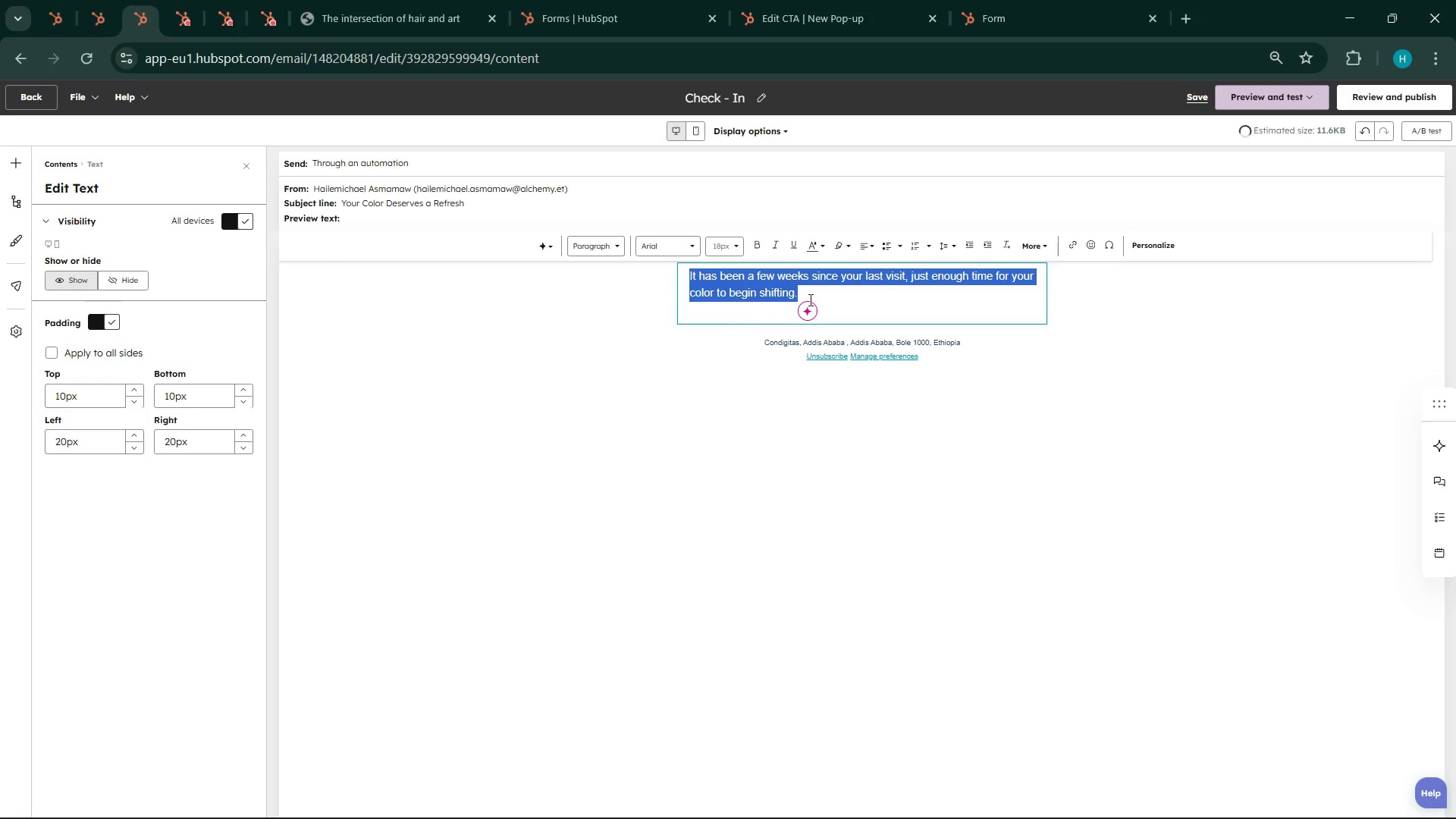 
left_click([815, 293])
 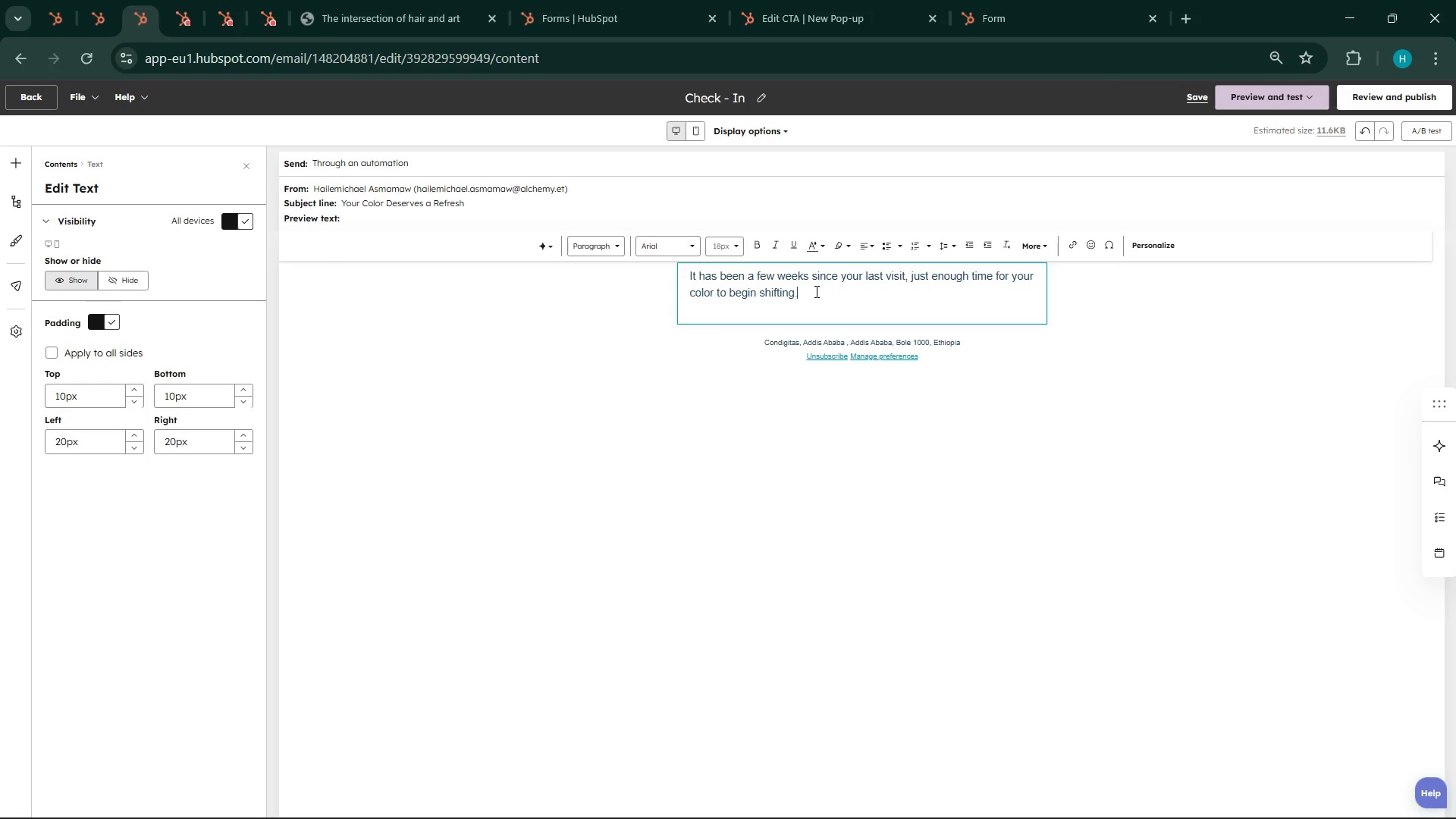 
key(Enter)
 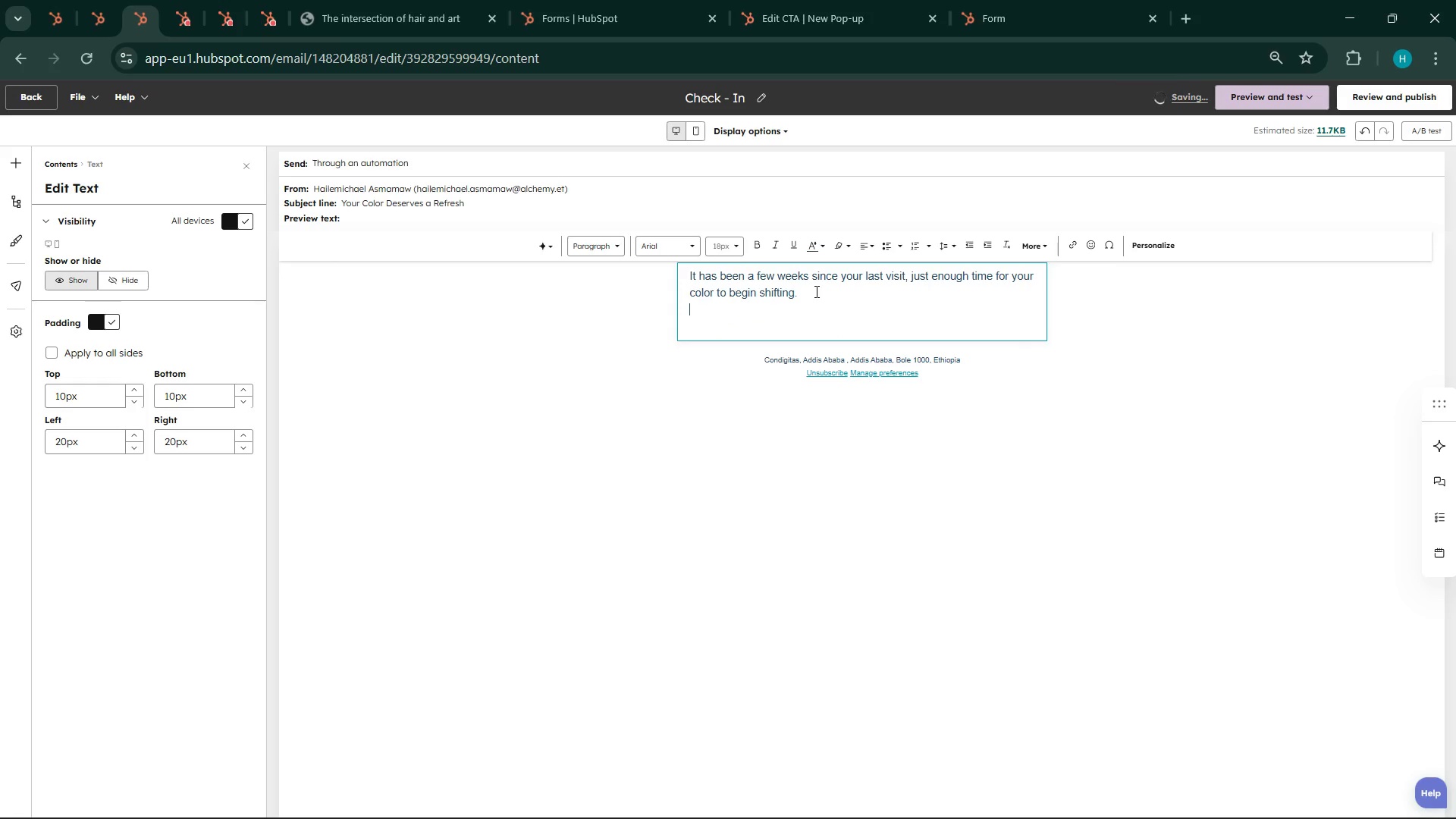 
type(A small red)
key(Backspace)
type(fr)
key(Backspace)
type(er)
 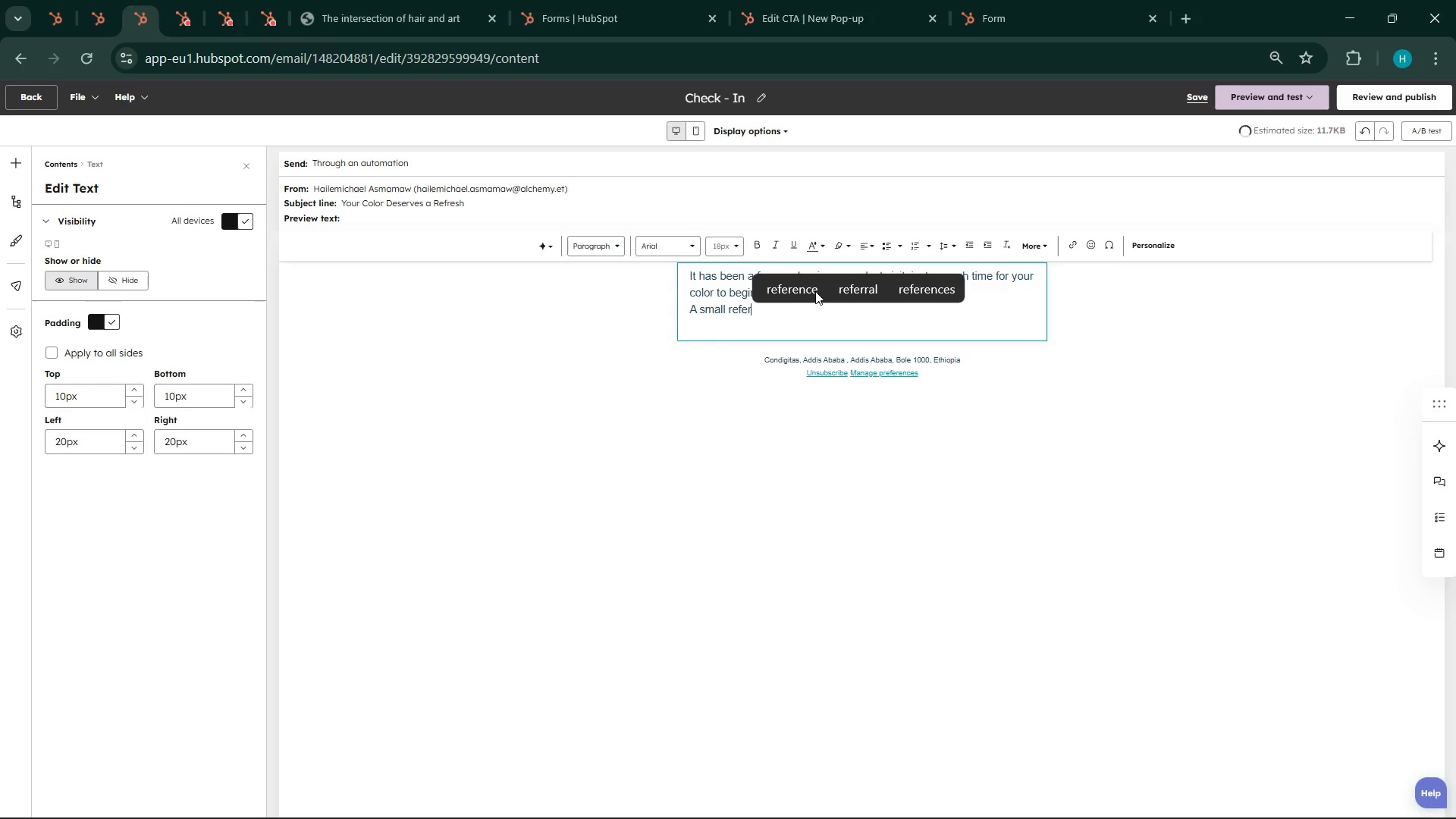 
type(esh)
 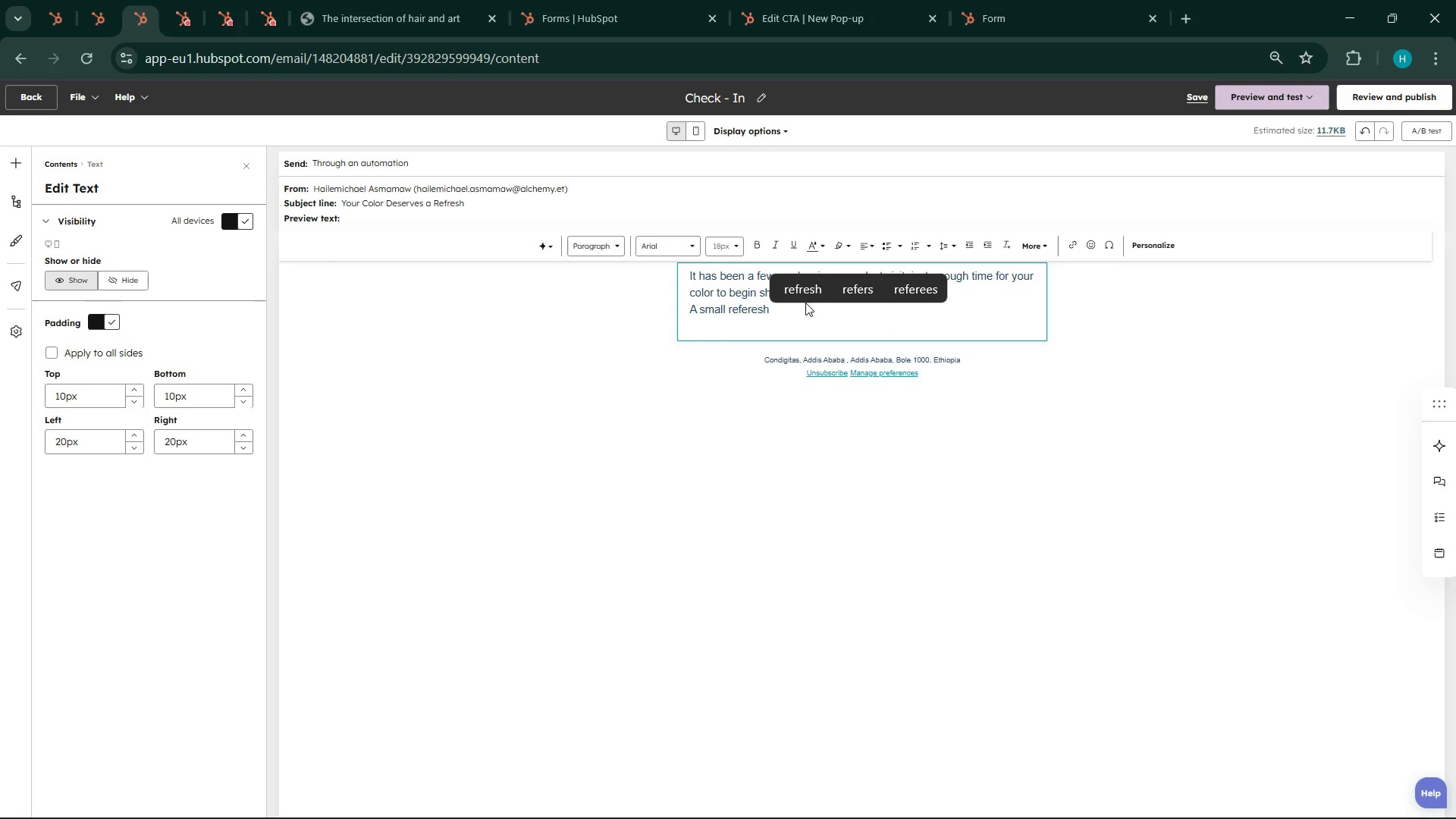 
left_click([793, 285])
 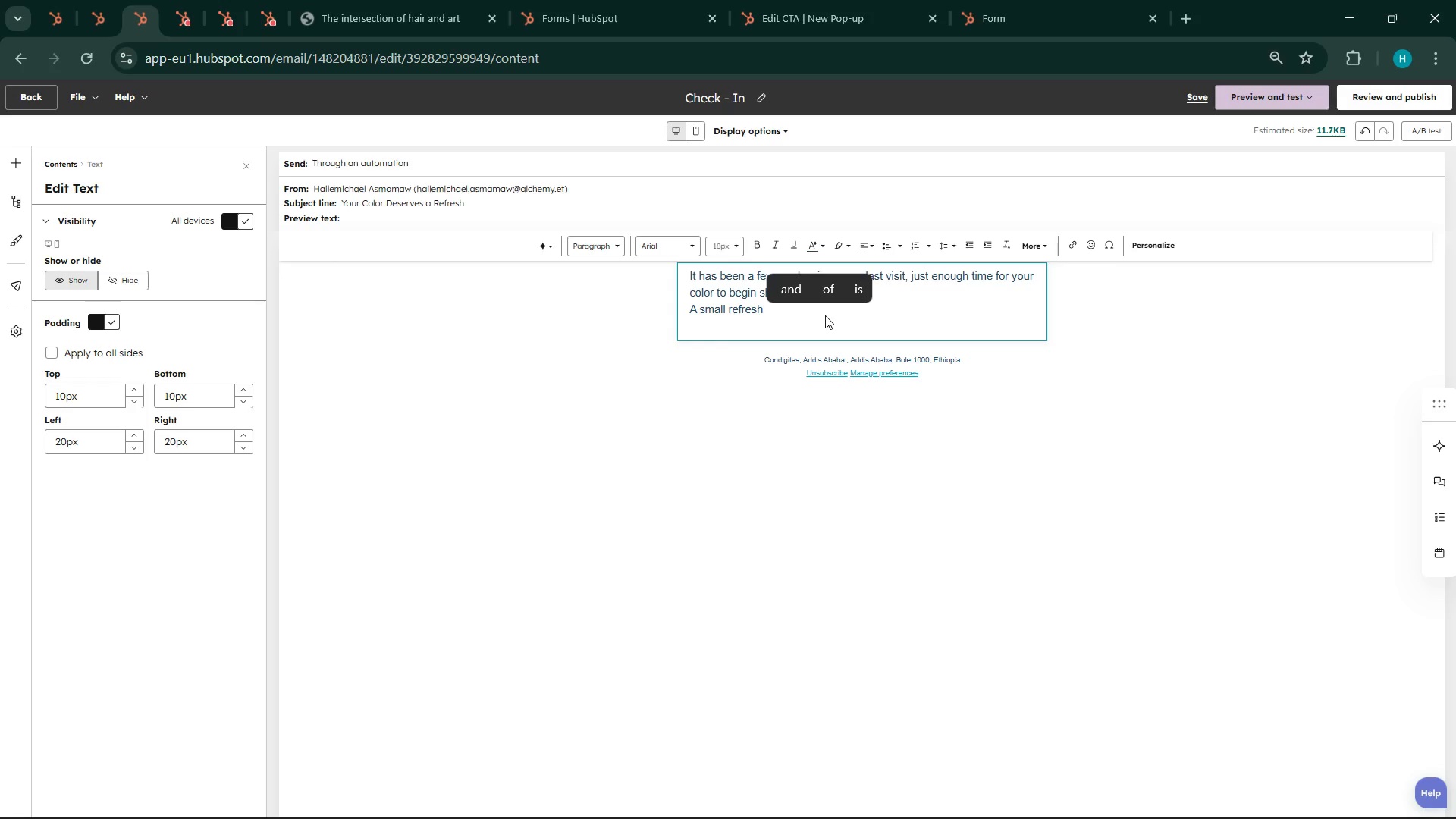 
type(can bring back depth )
key(Backspace)
type(, tone )
key(Backspace)
type(, and shine )
 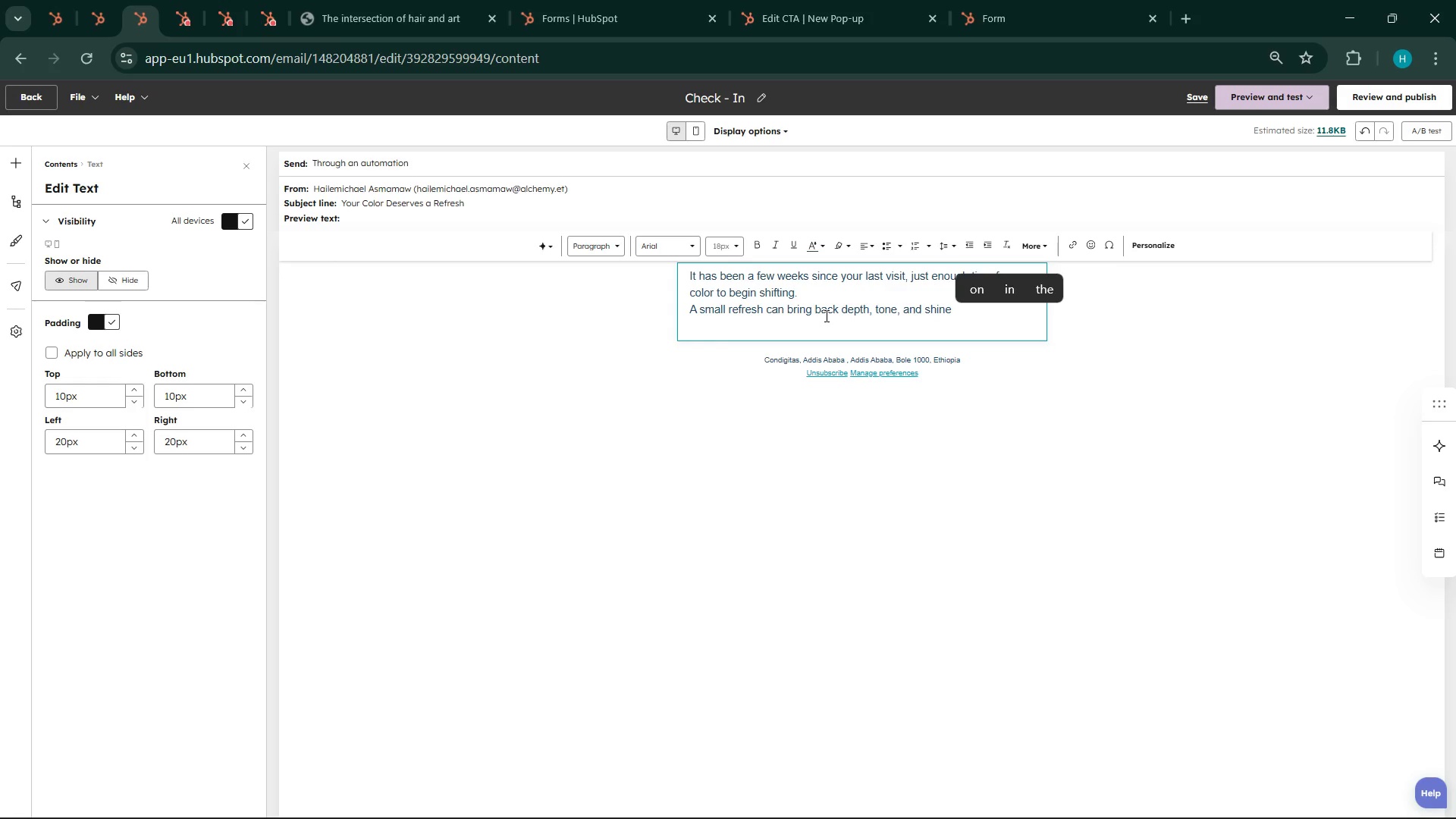 
type(withour)
key(Backspace)
type(t a full appoint)
 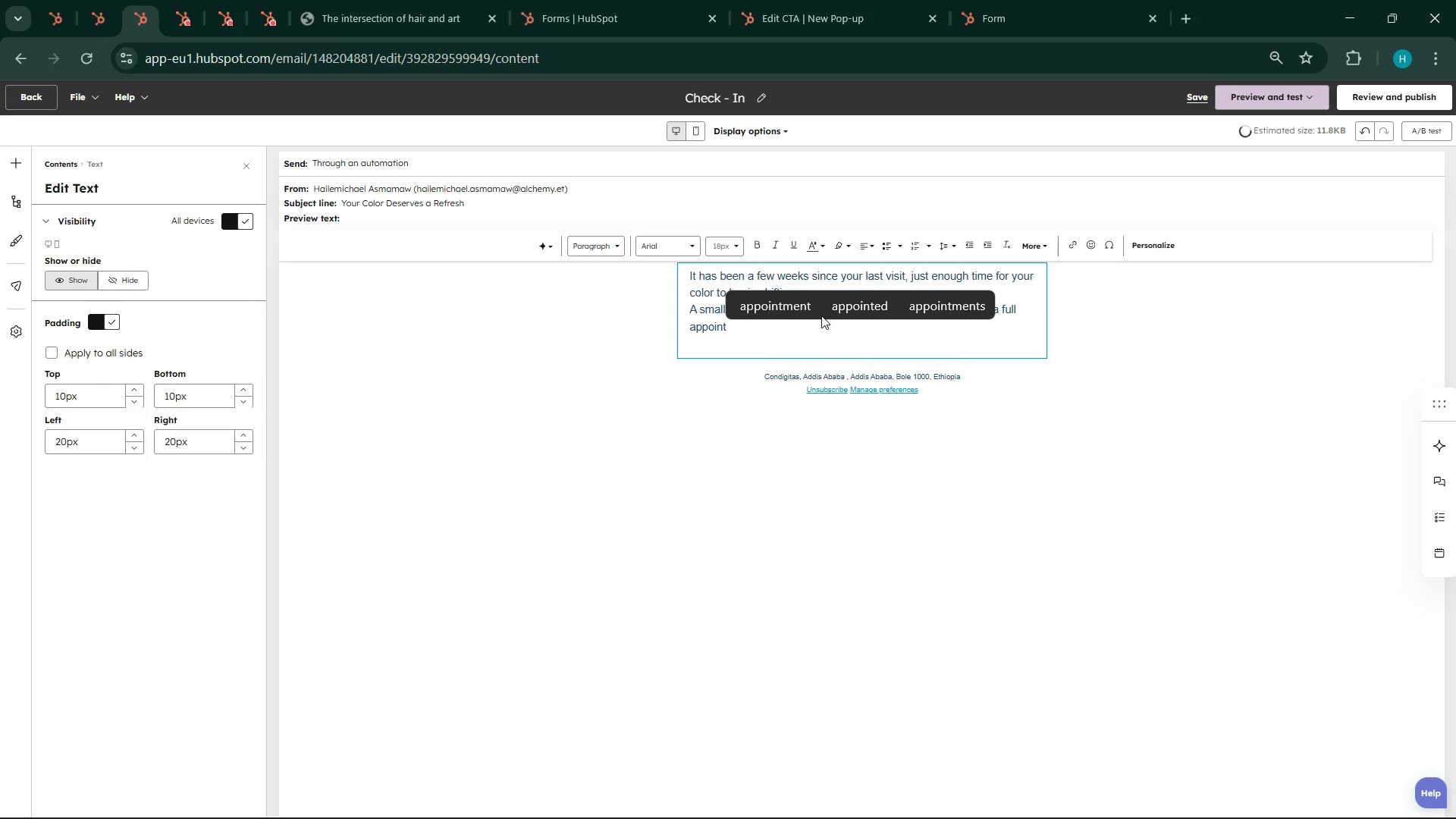 
left_click([772, 299])
 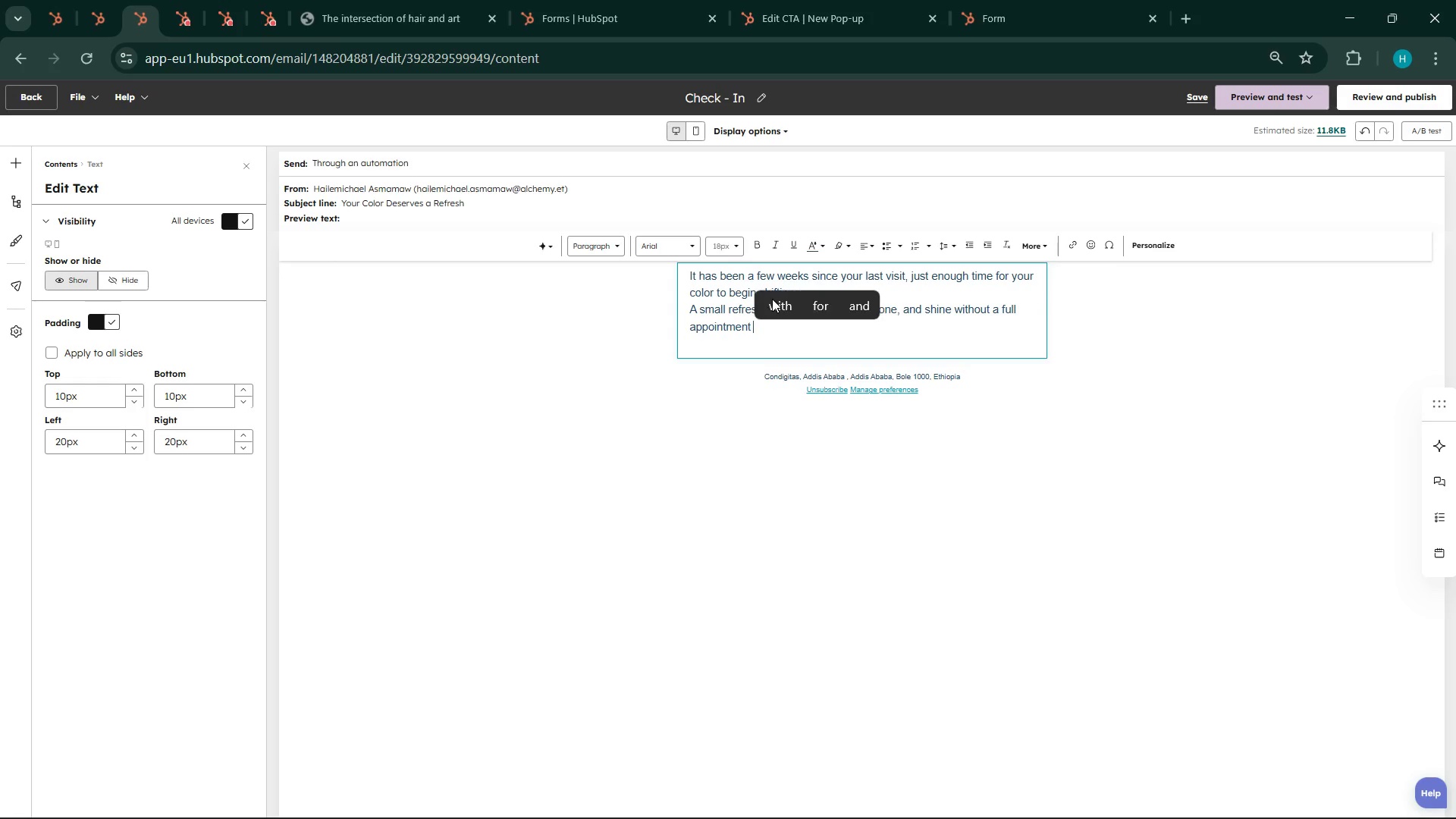 
key(Enter)
 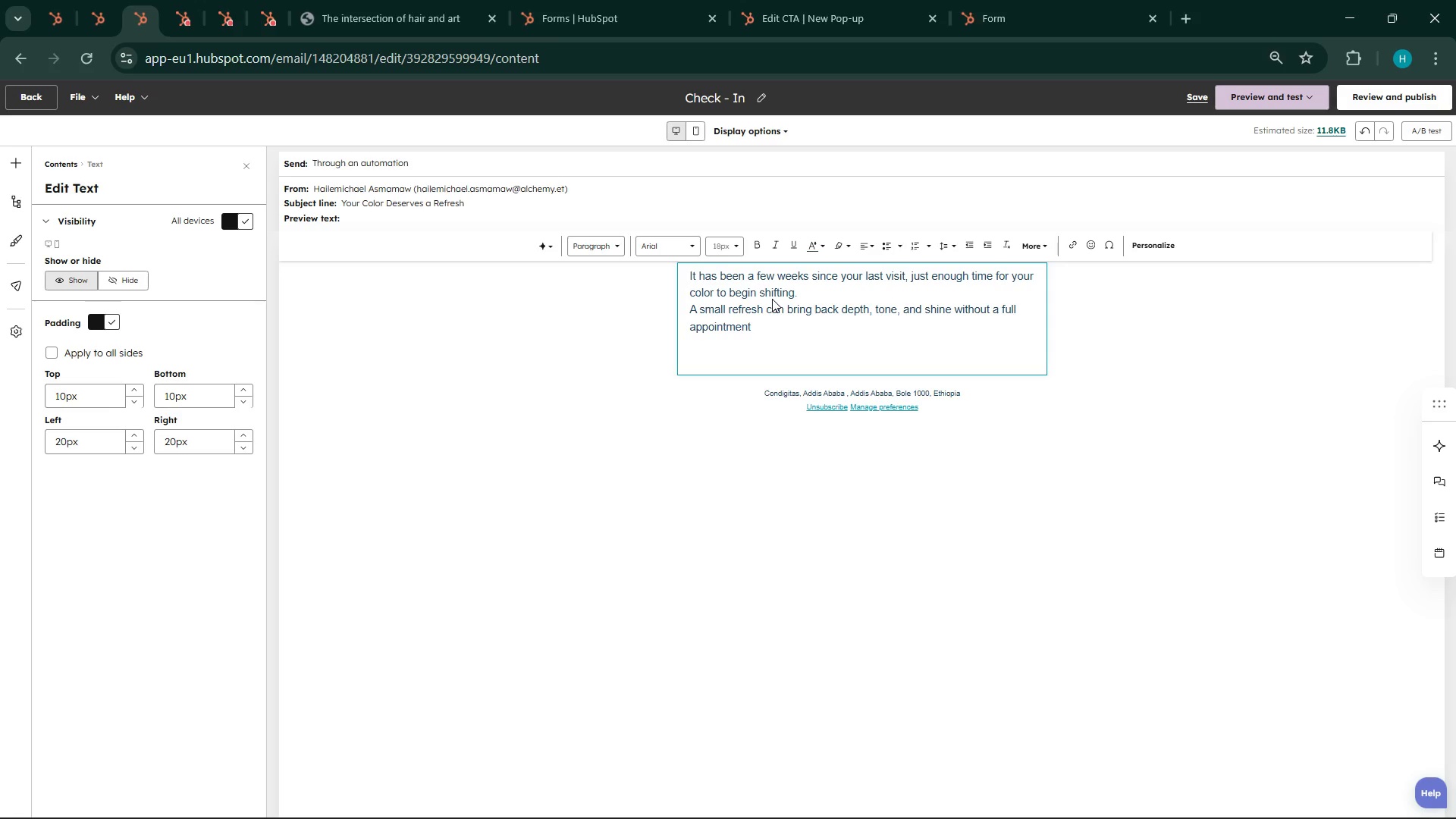 
key(Enter)
 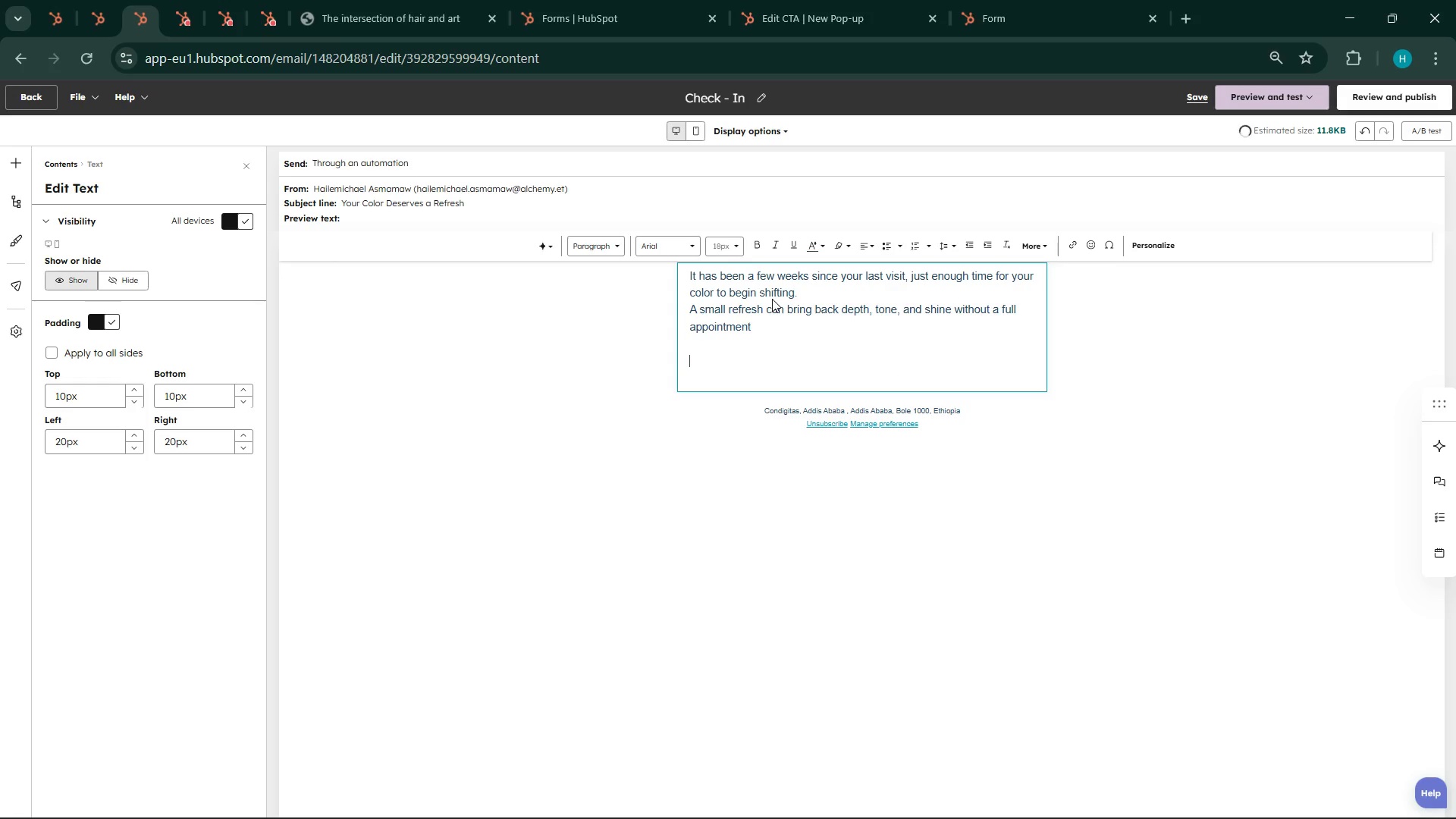 
type(If you are unsure what your hair needsm)
key(Backspace)
type(, we )
key(Backspace)
type('re her tp )
key(Backspace)
key(Backspace)
key(Backspace)
key(Backspace)
type(e to guide you)
 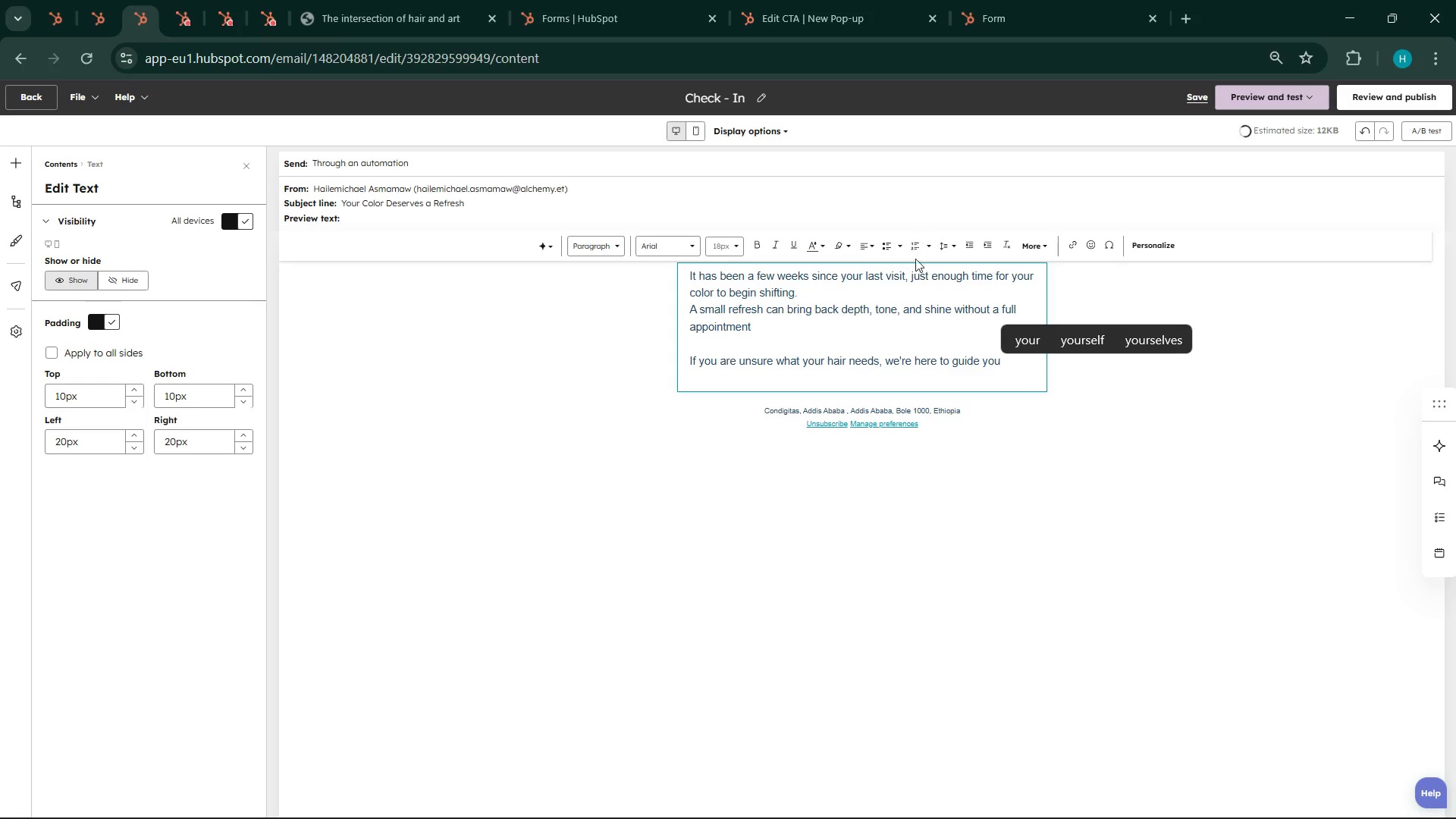 
scroll: coordinate [990, 507], scroll_direction: up, amount: 5.0
 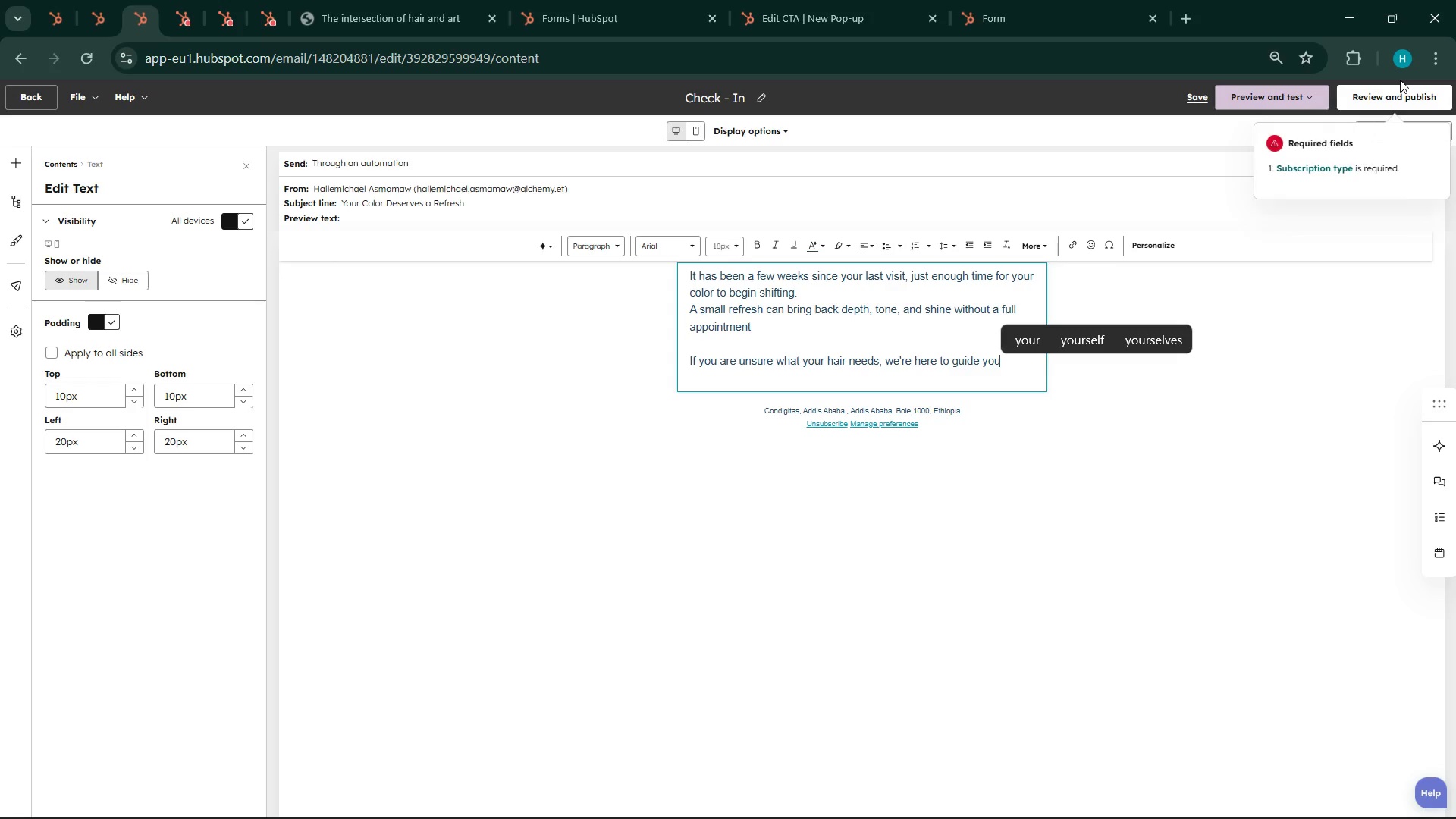 
left_click([1337, 163])
 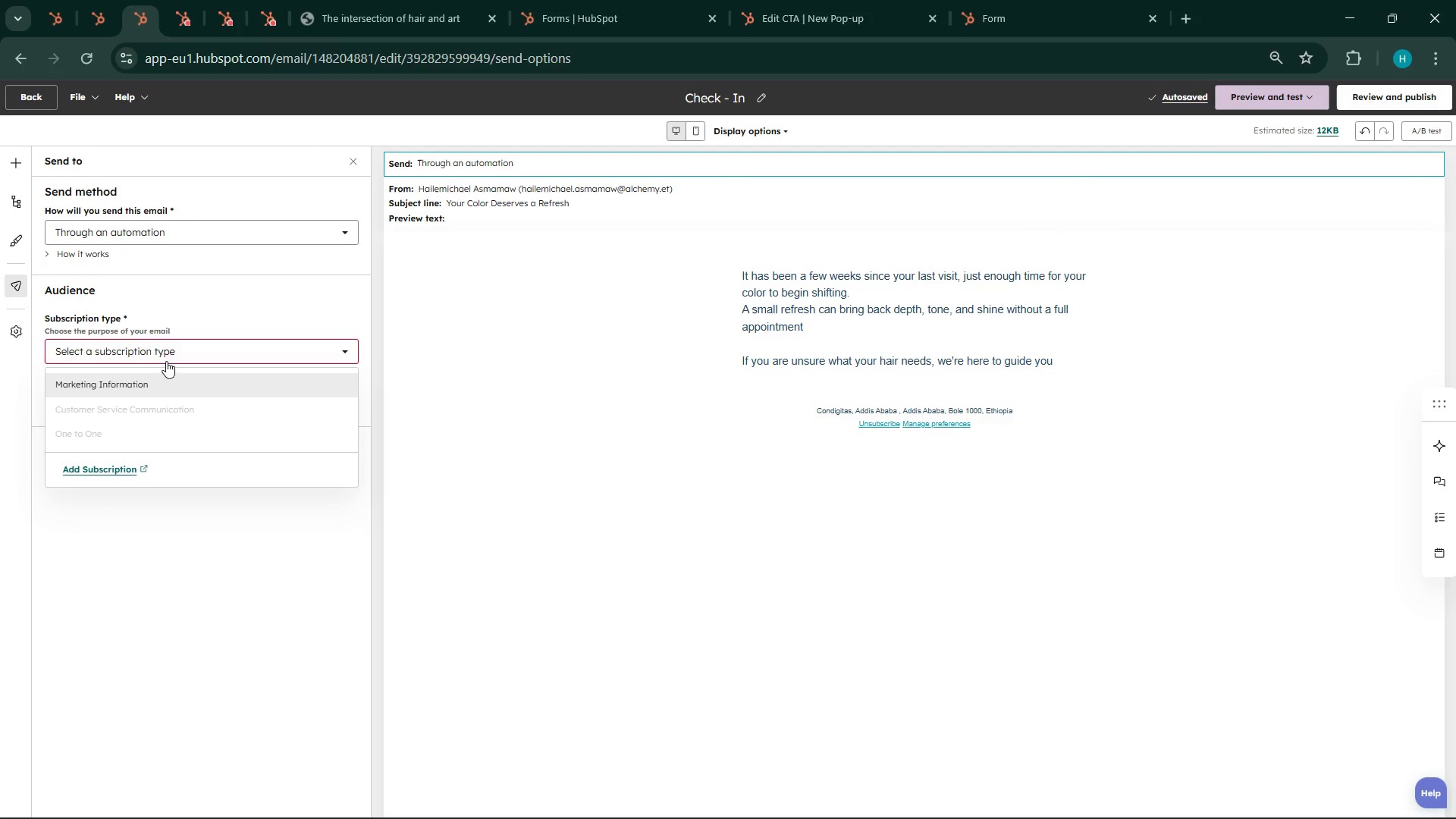 
left_click([157, 384])
 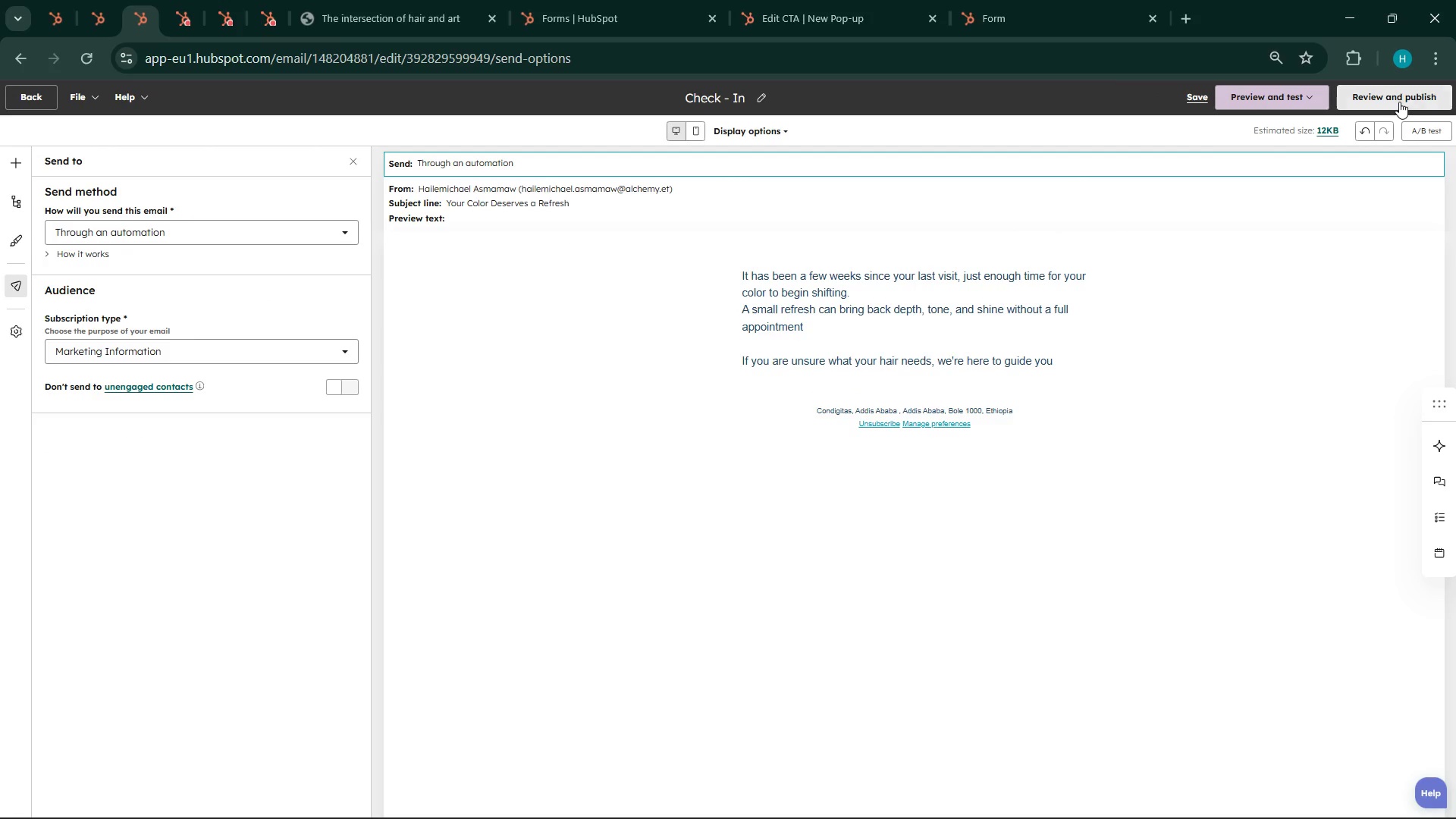 
left_click([1399, 101])
 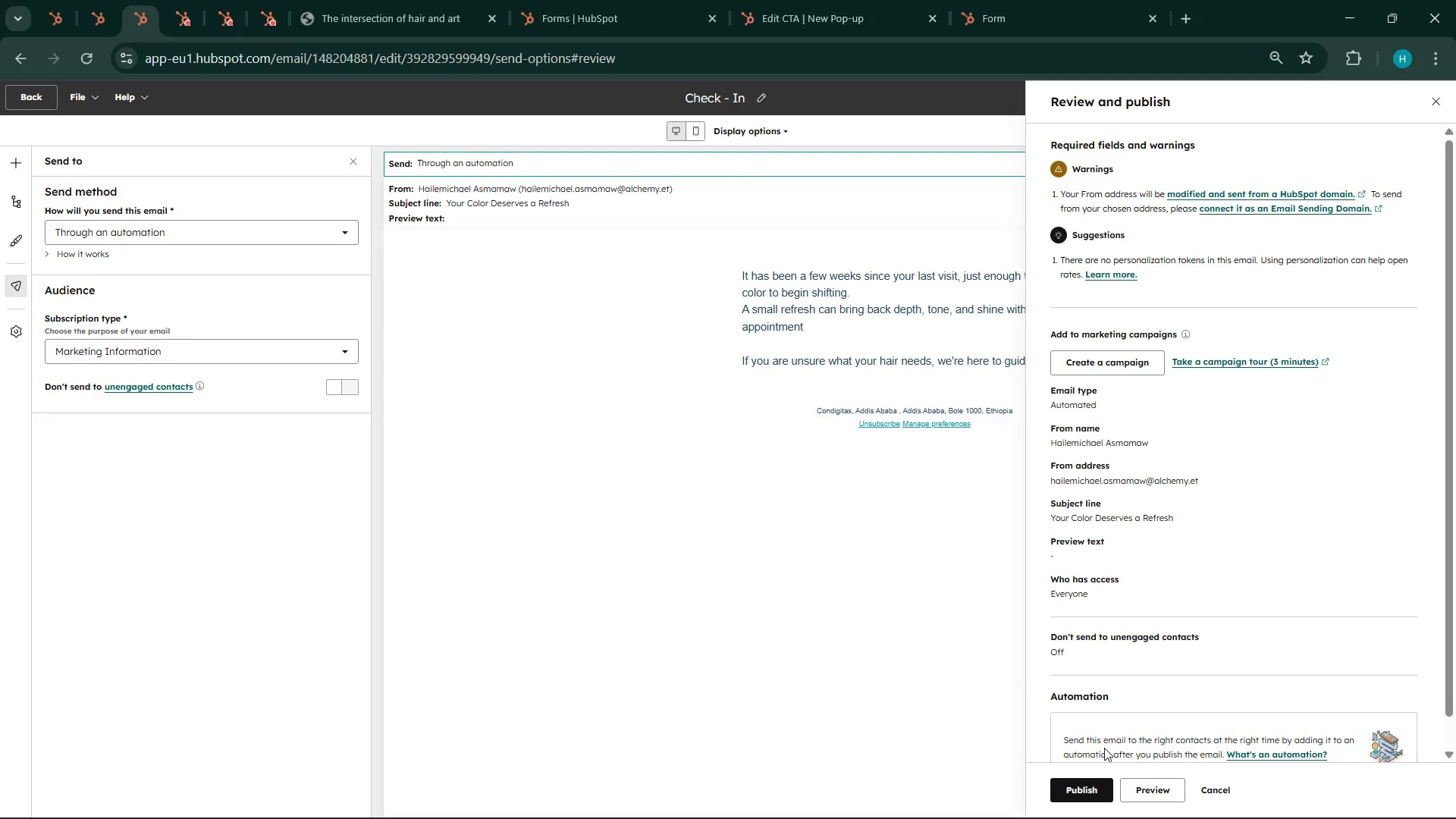 
left_click([1104, 795])
 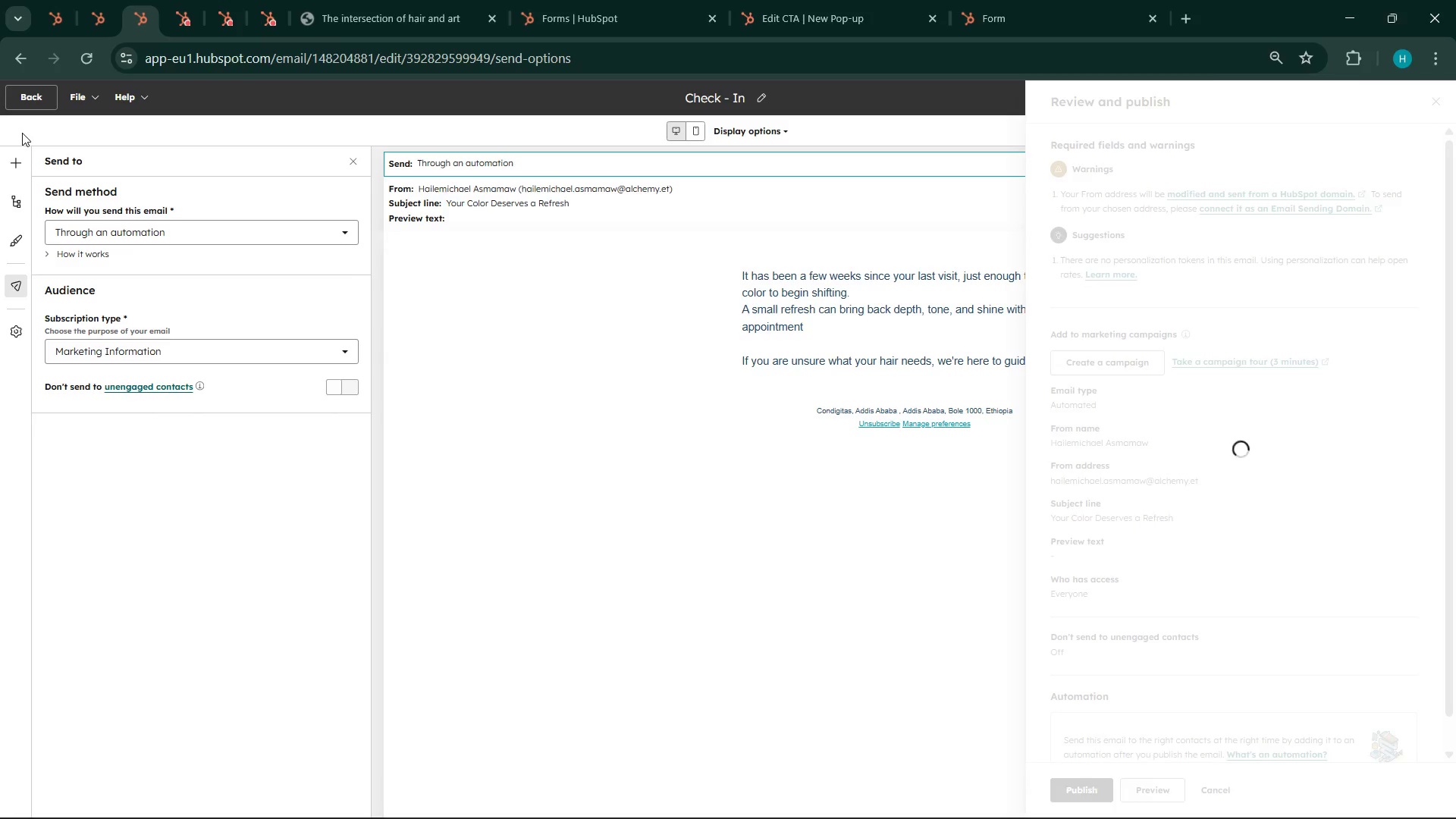 
wait(5.5)
 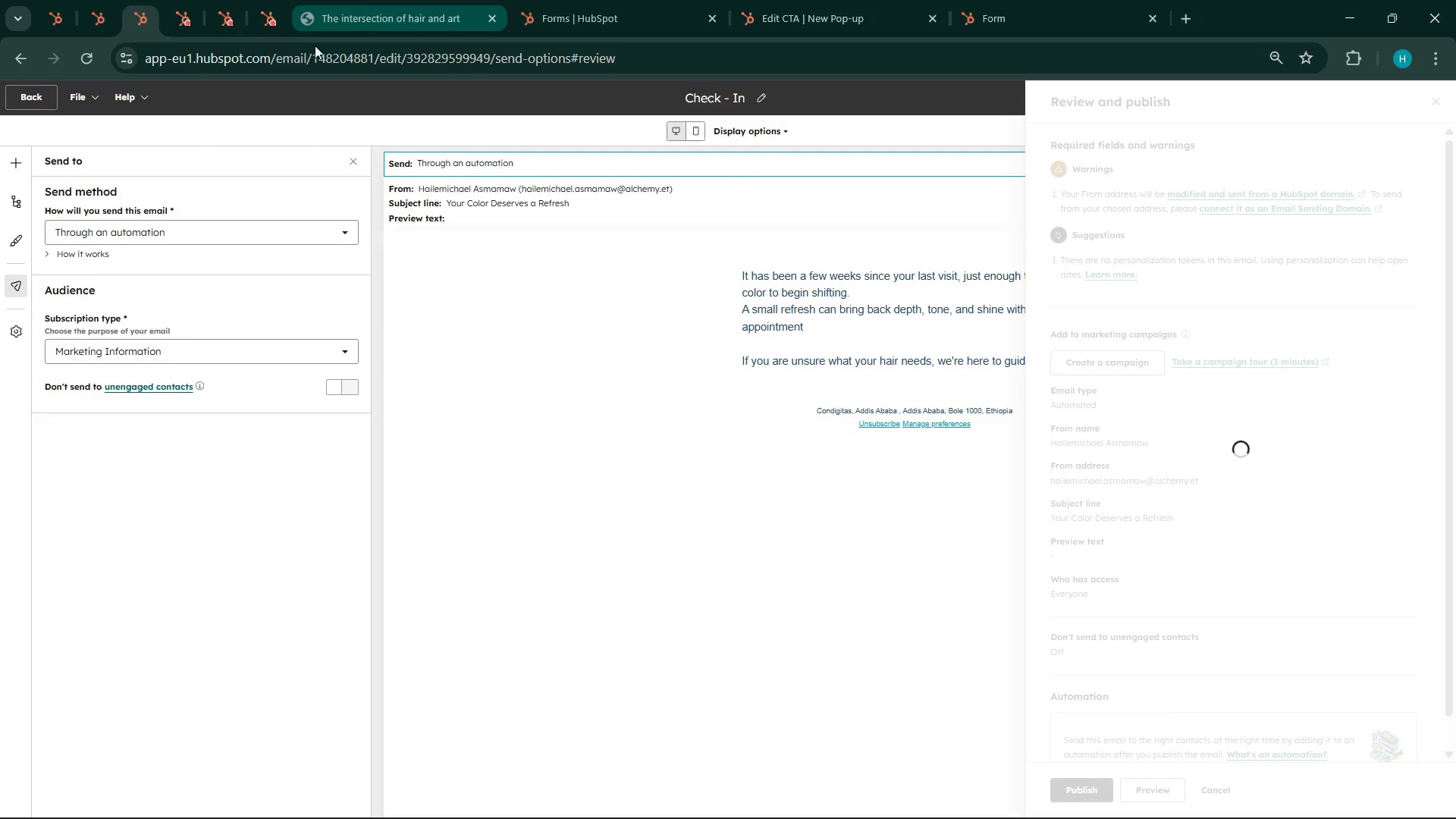 
left_click([717, 517])
 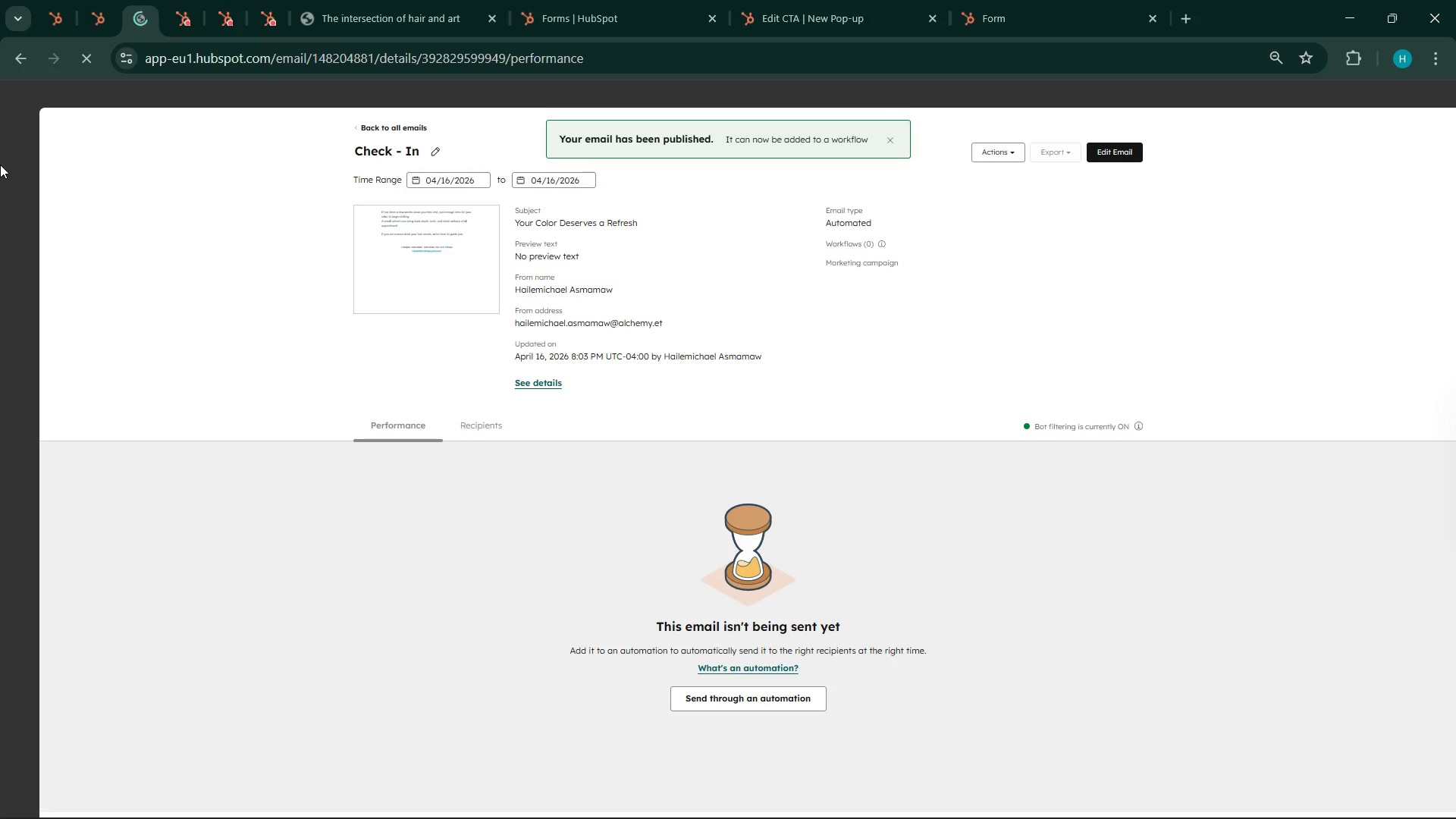 
wait(6.72)
 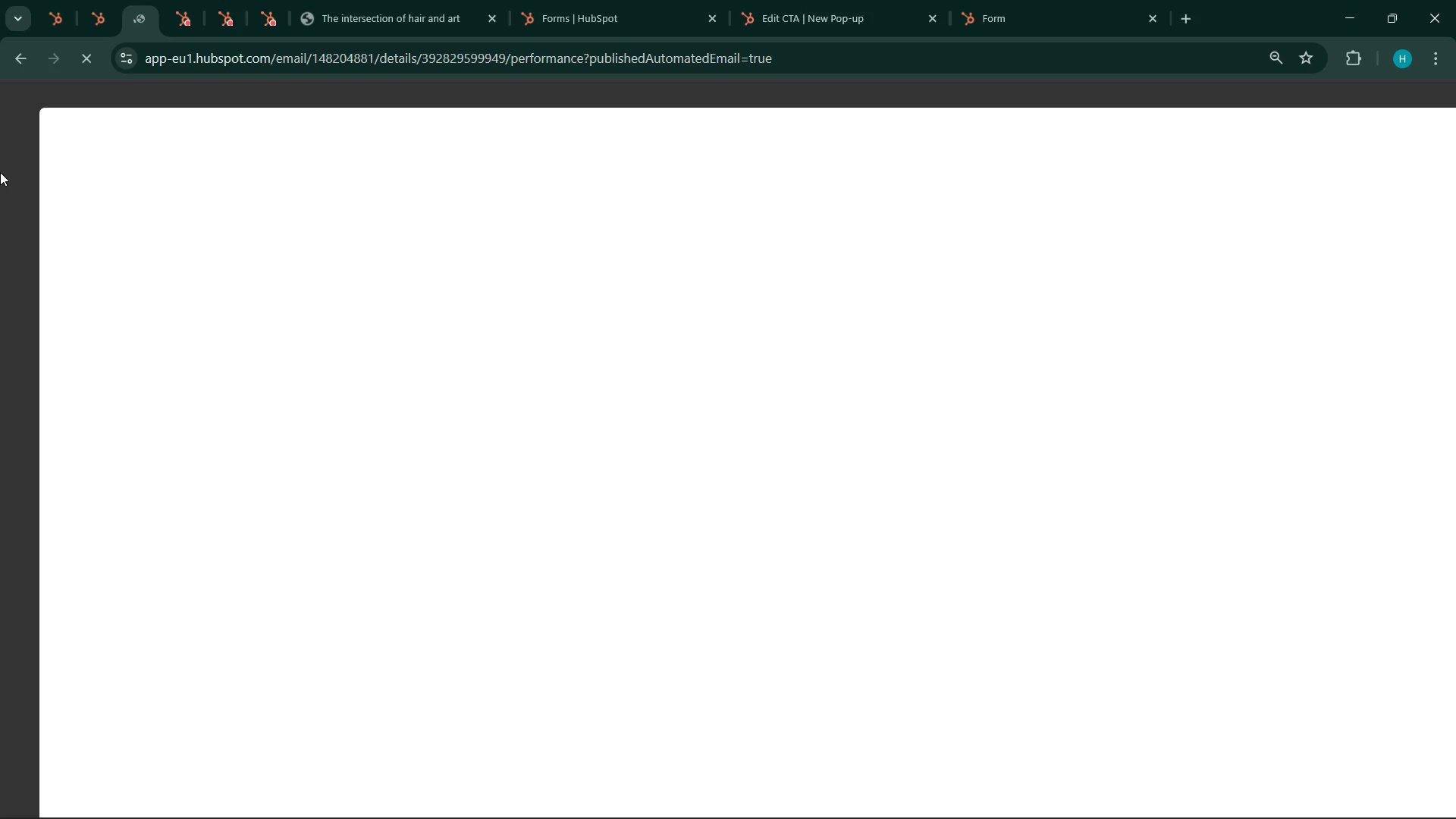 
left_click([1016, 164])
 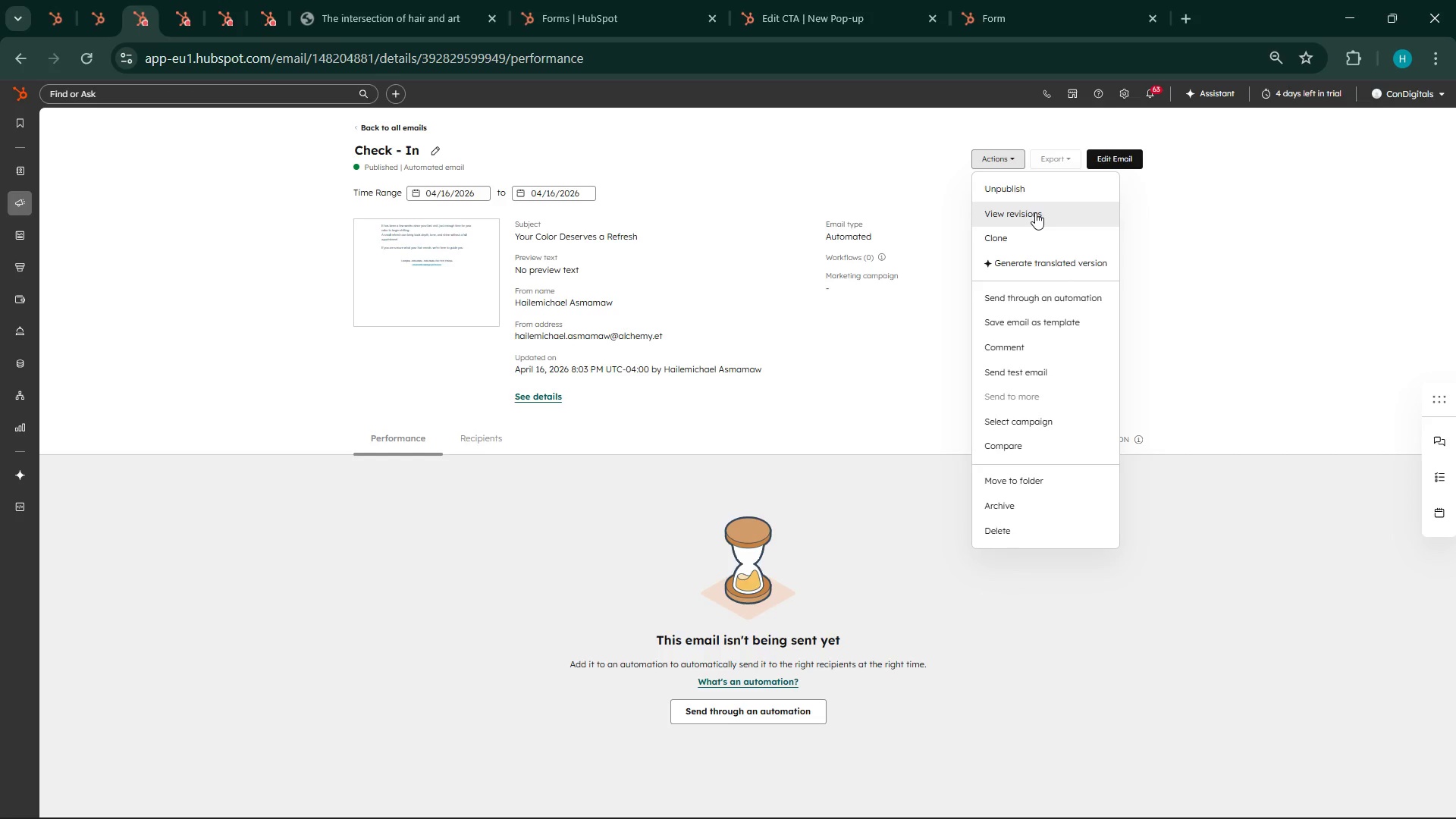 
wait(8.81)
 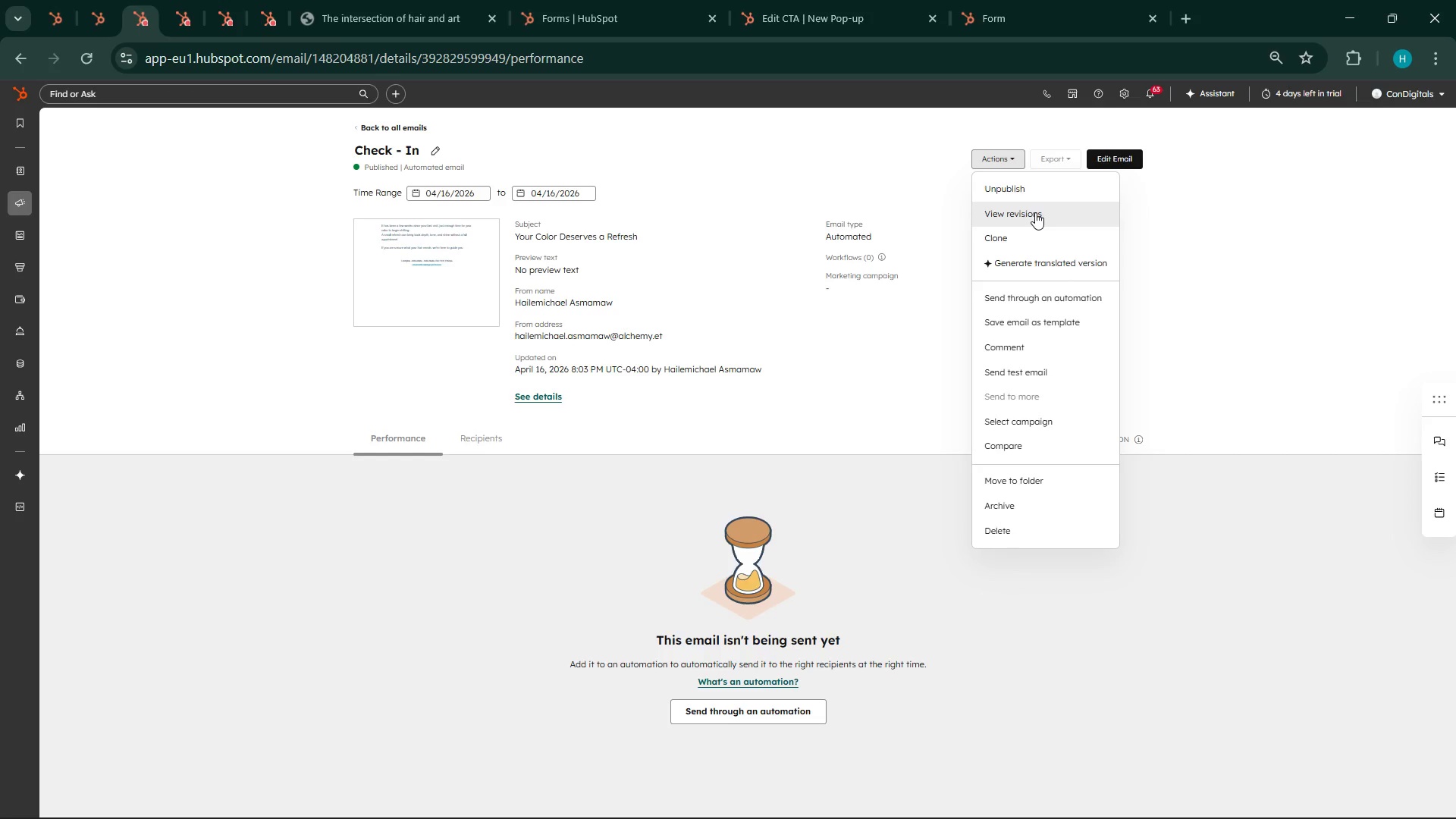 
left_click([76, 303])
 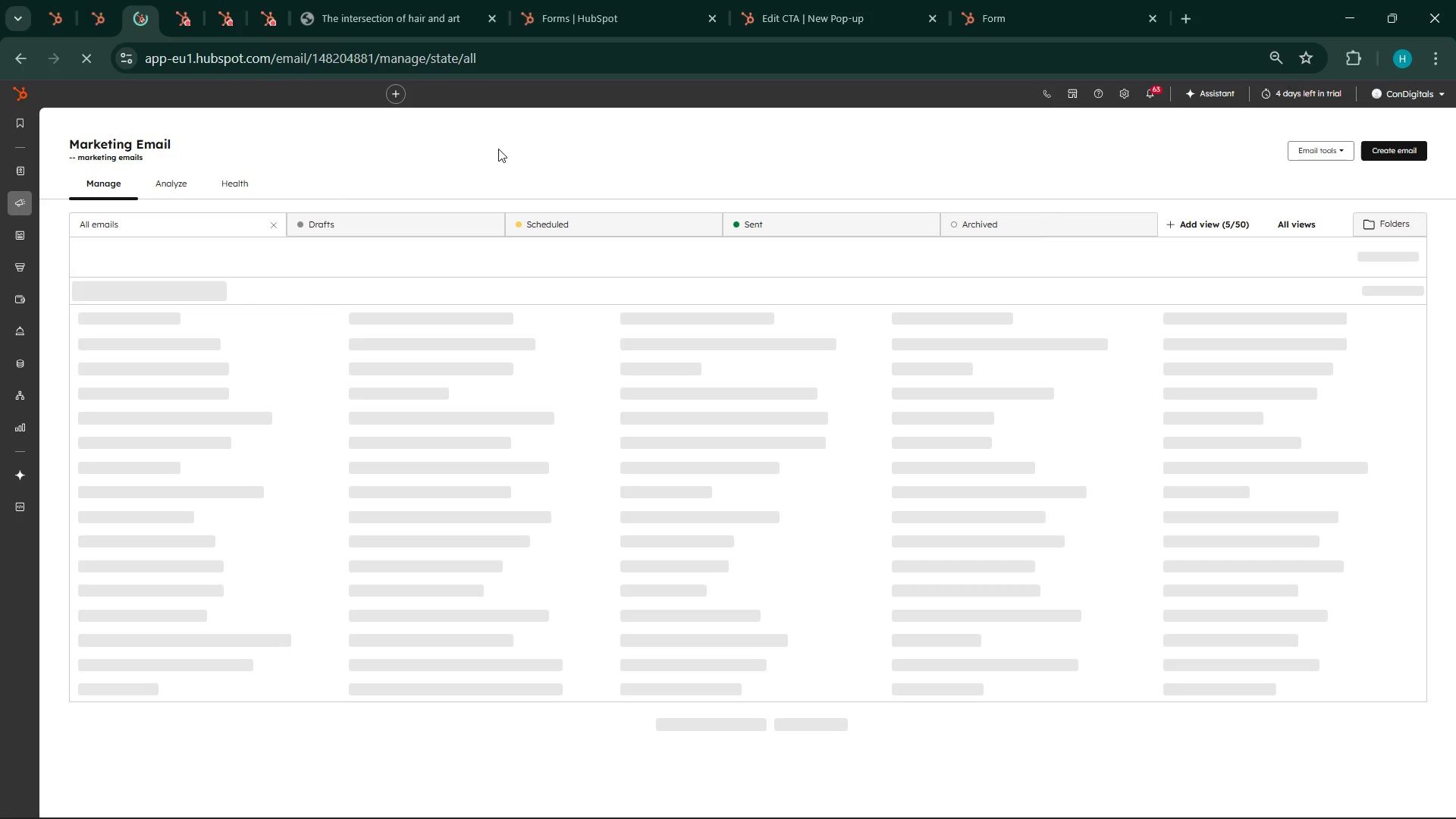 
wait(6.55)
 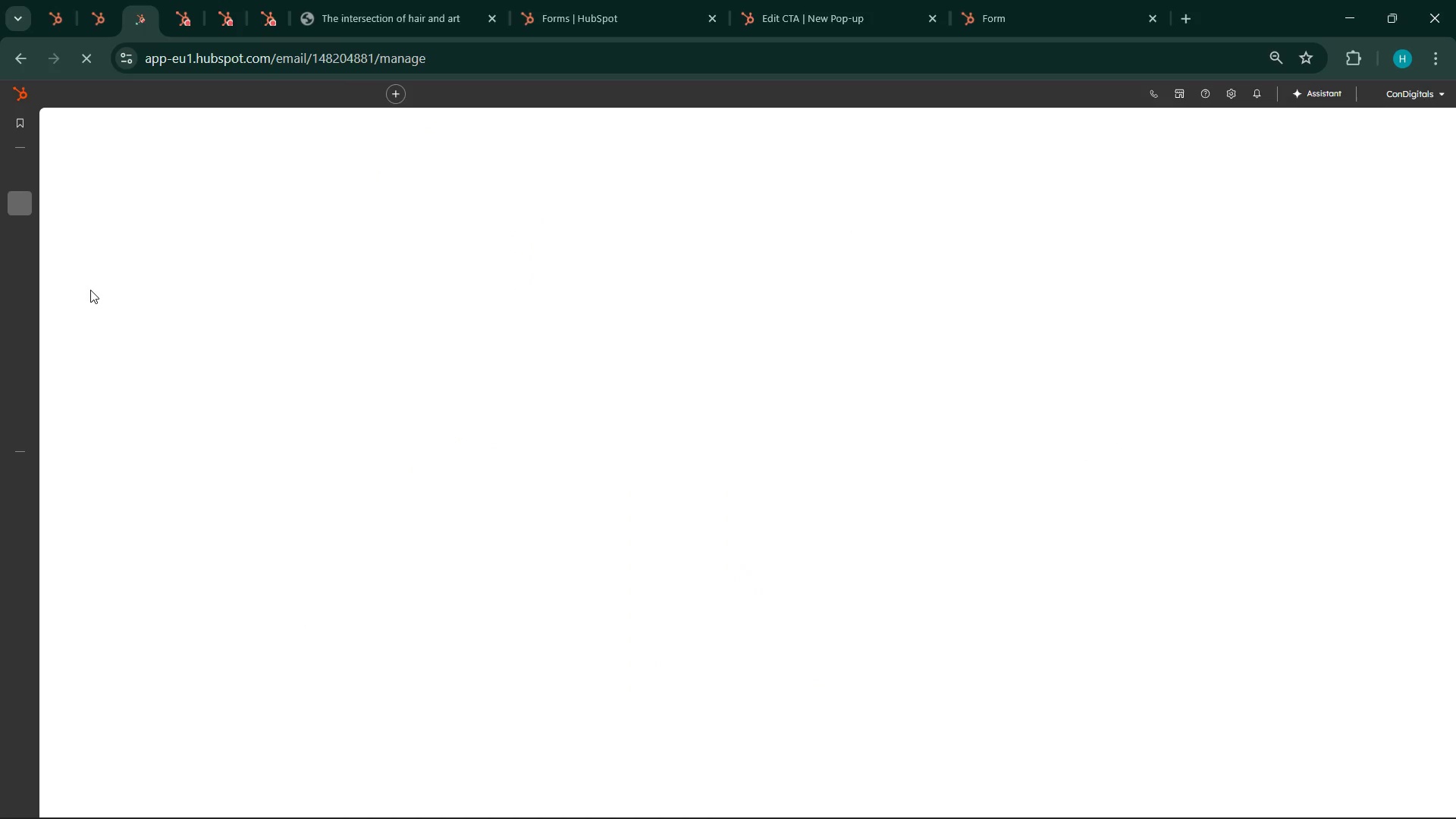 
left_click([915, 801])